 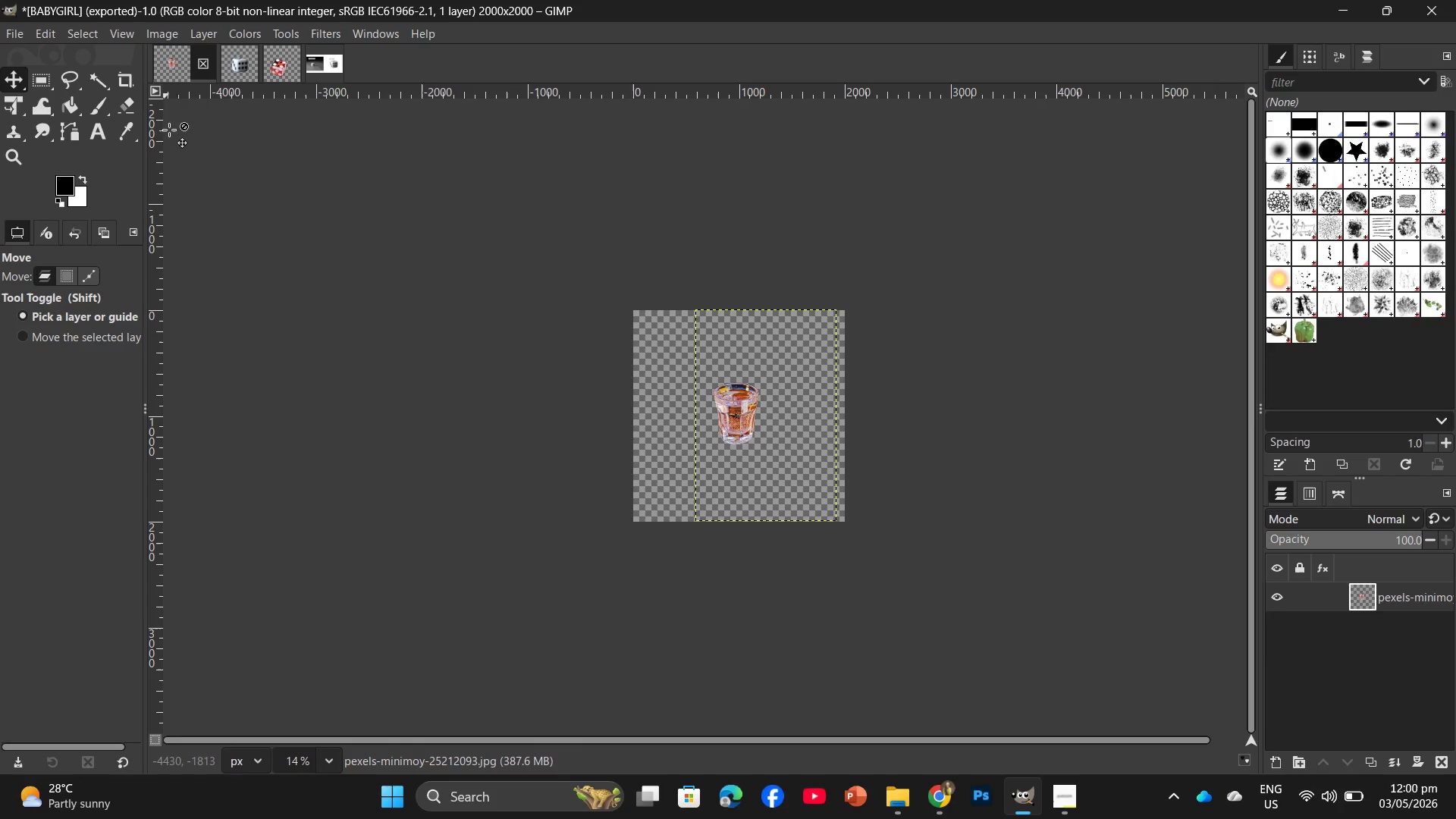 
left_click_drag(start_coordinate=[19, 39], to_coordinate=[23, 32])
 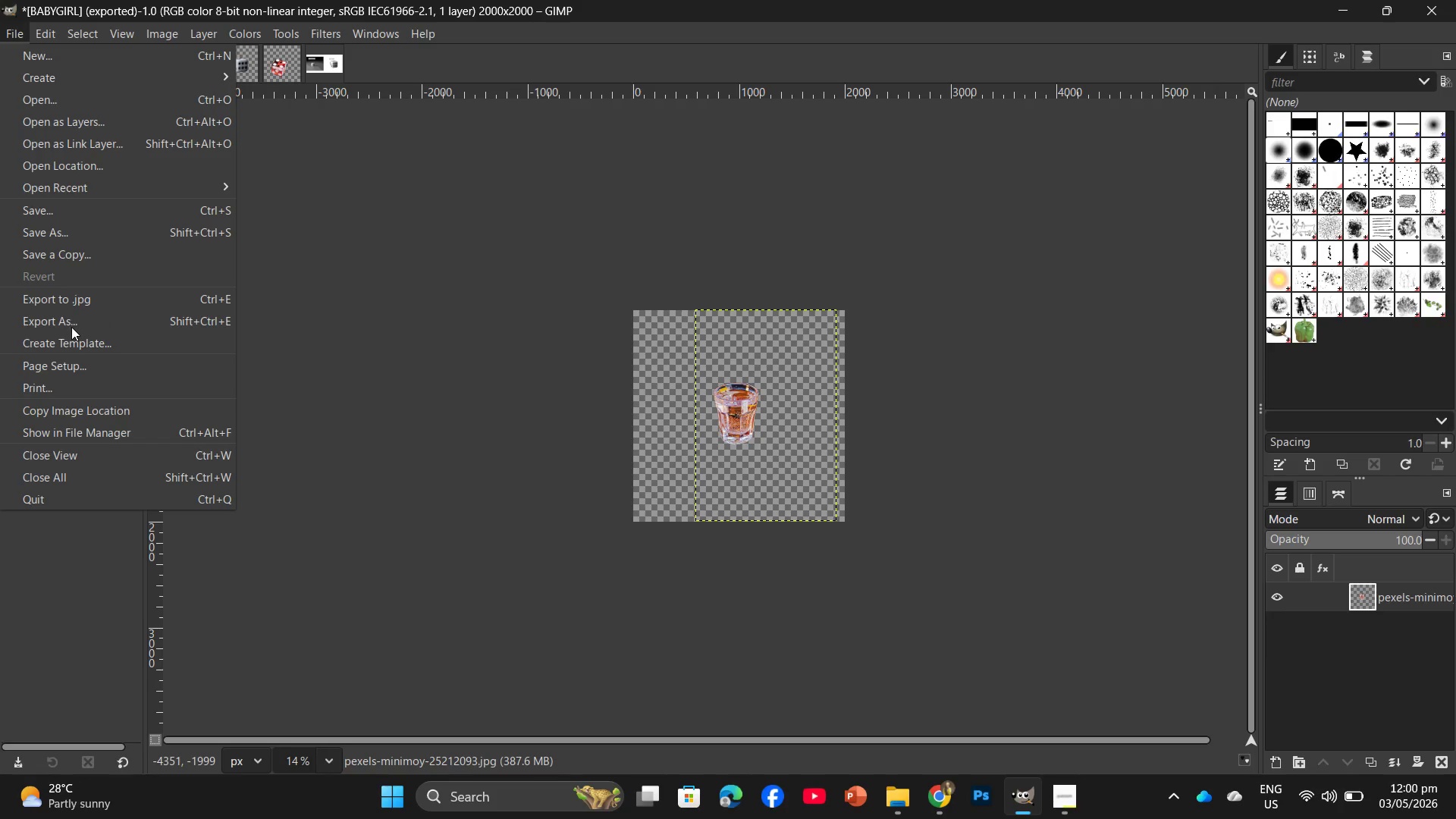 
left_click([72, 328])
 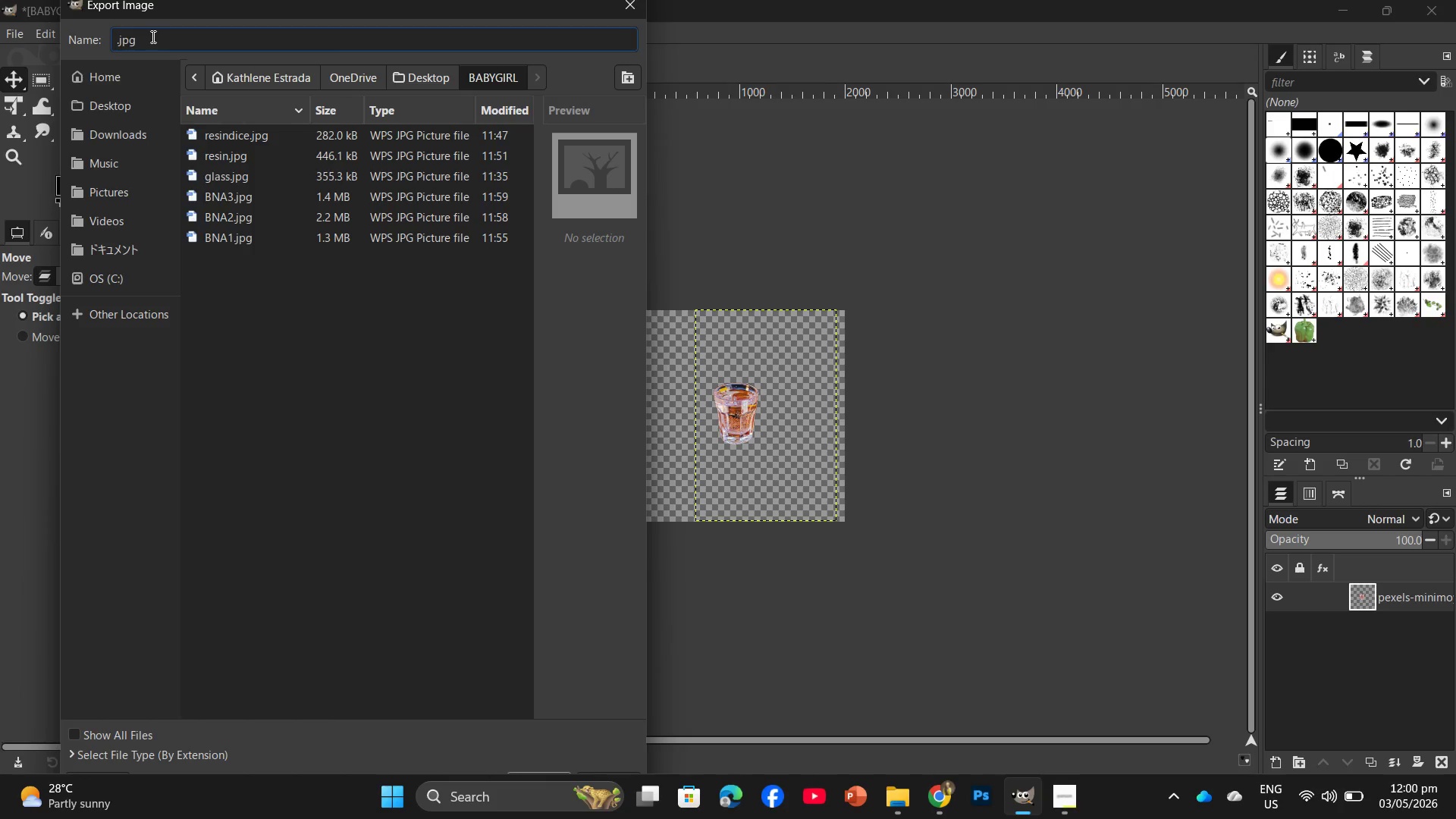 
wait(6.55)
 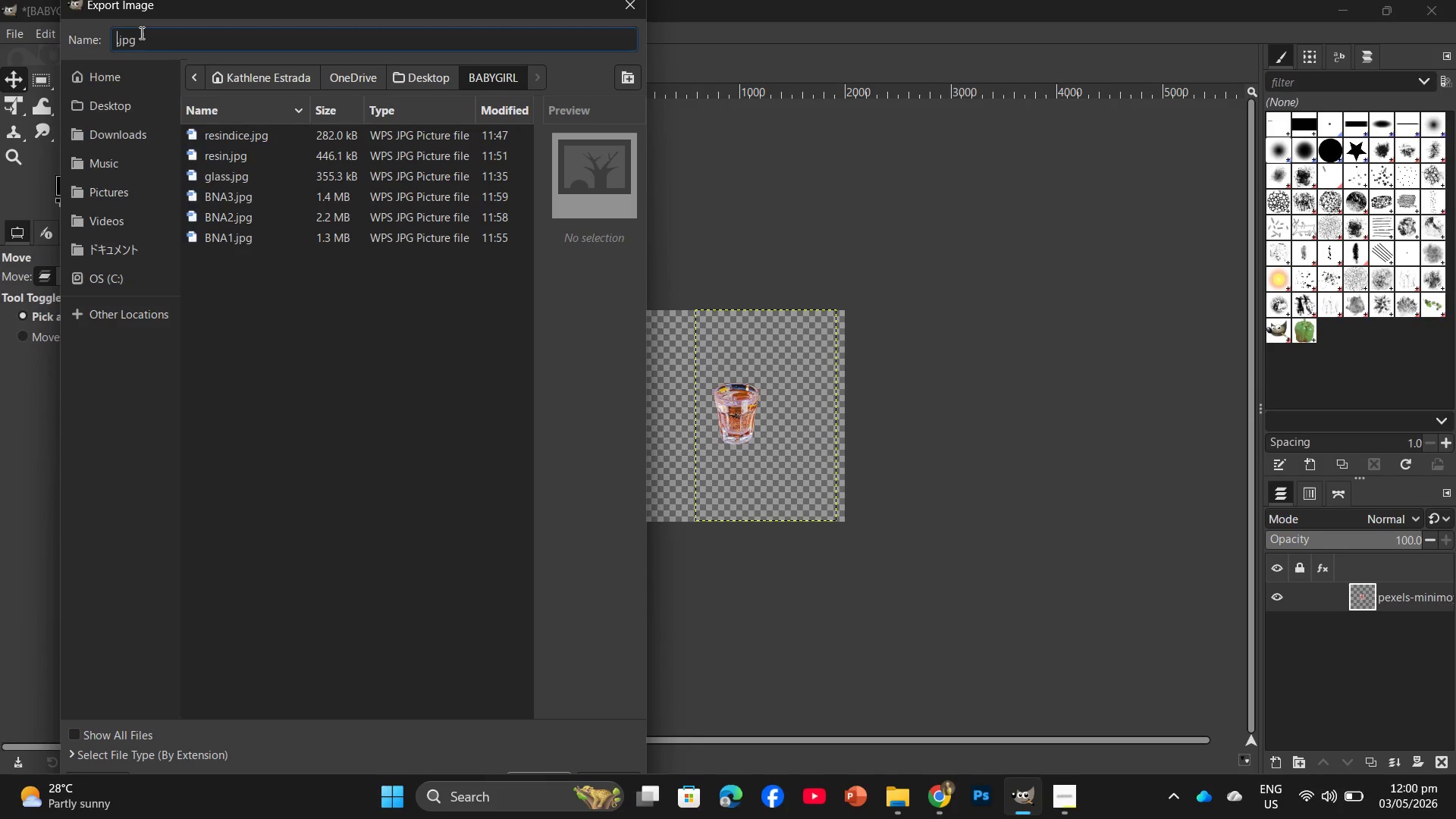 
key(ArrowRight)
 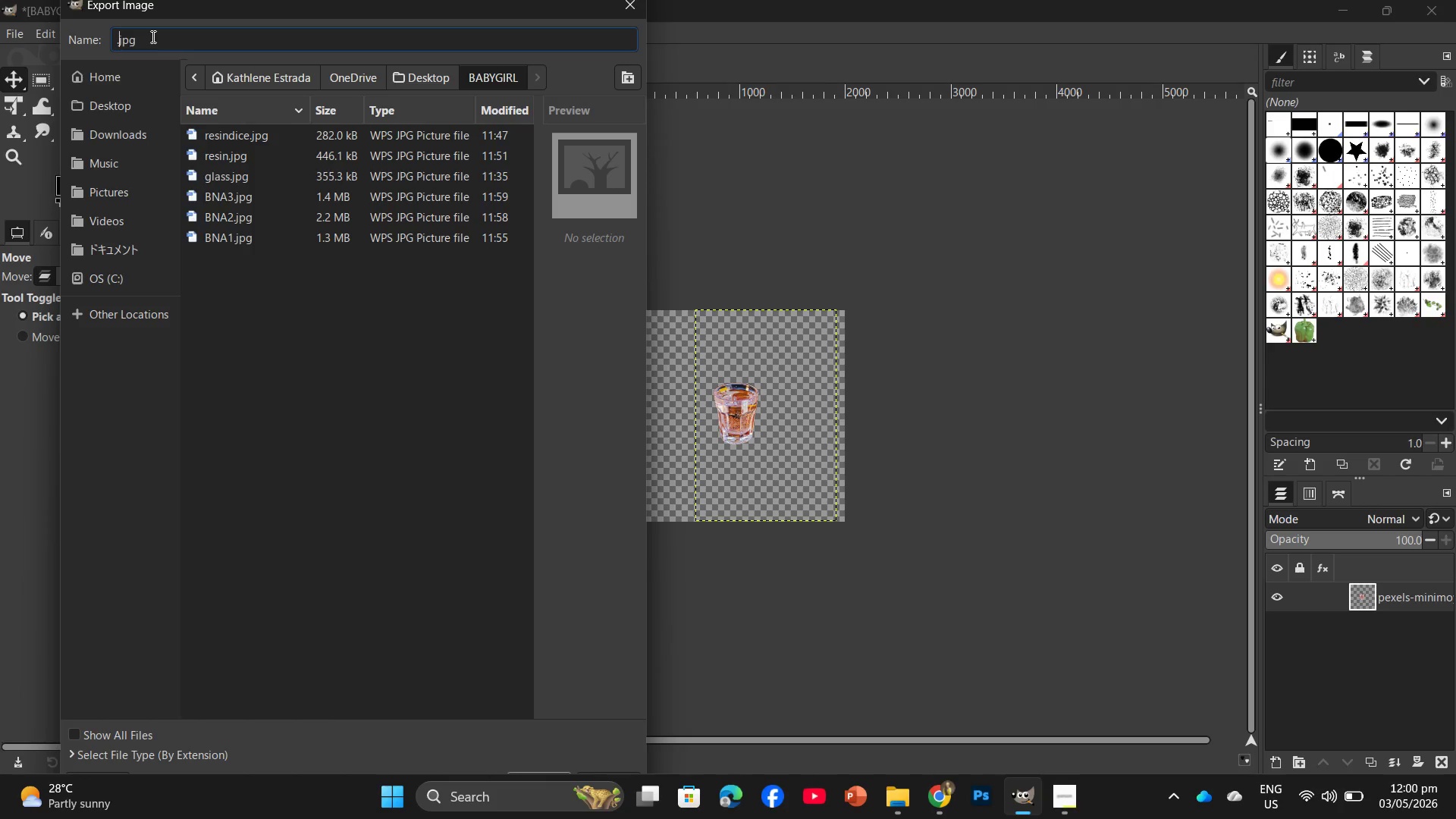 
key(ArrowRight)
 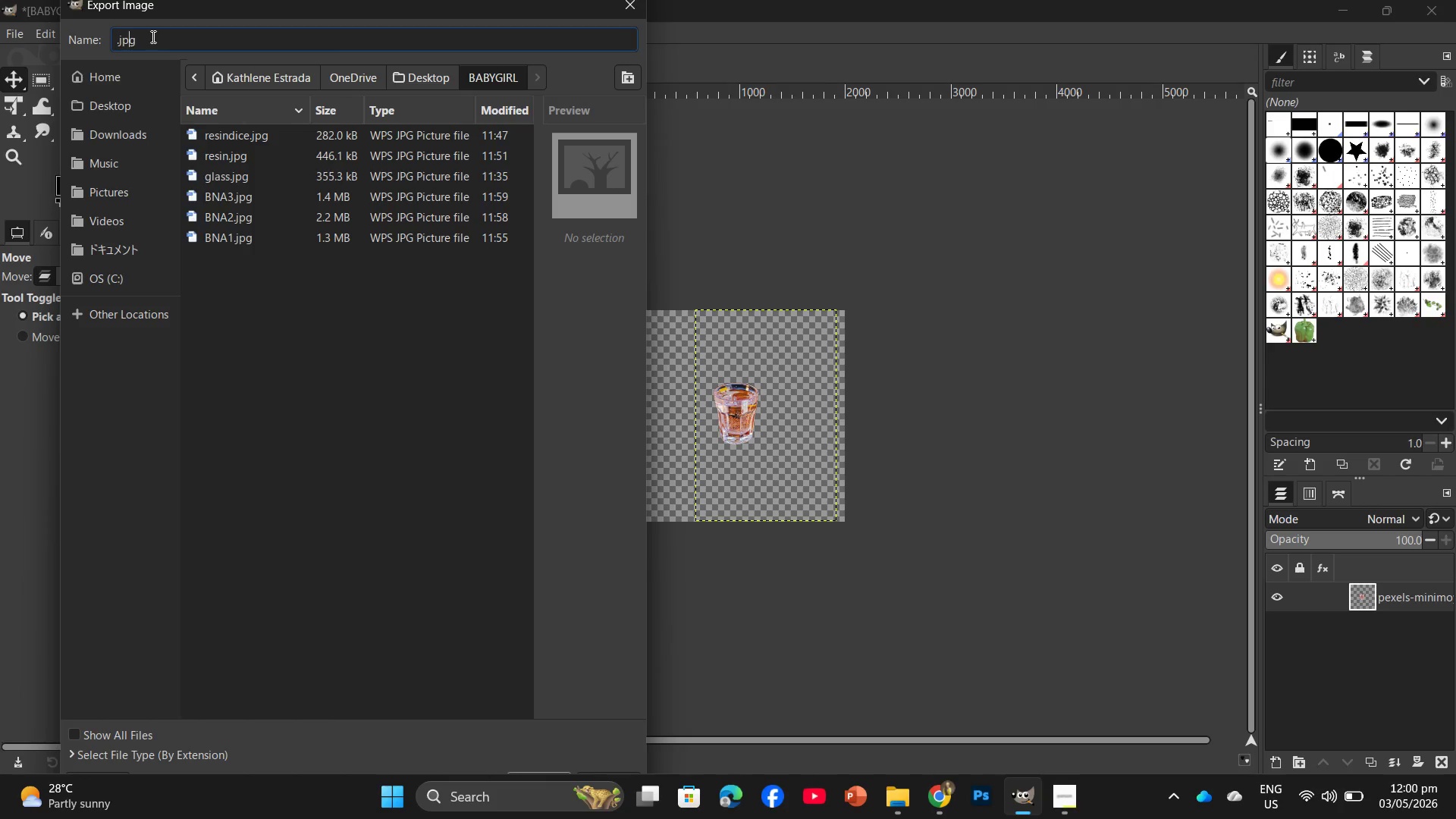 
key(ArrowRight)
 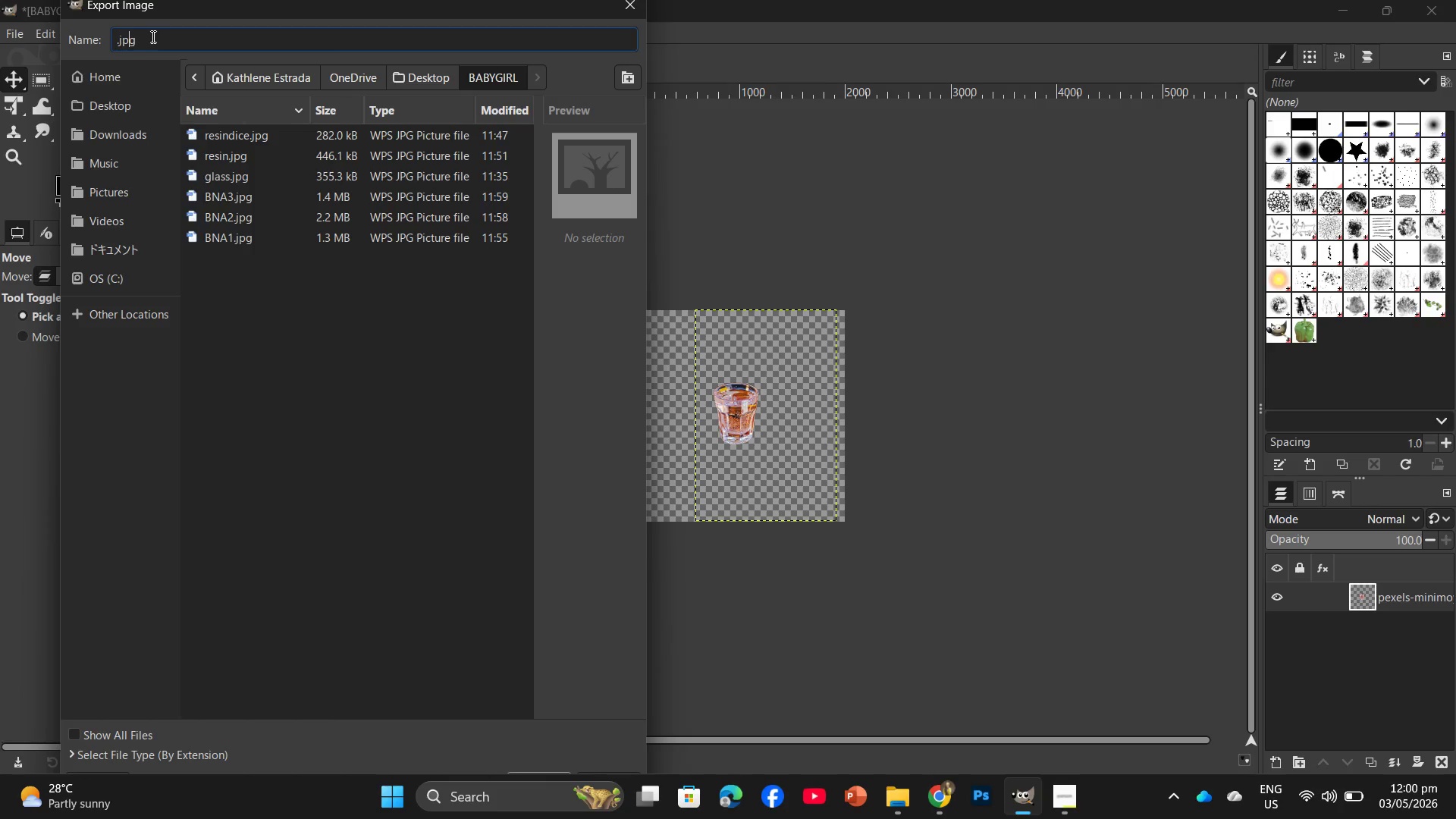 
key(ArrowRight)
 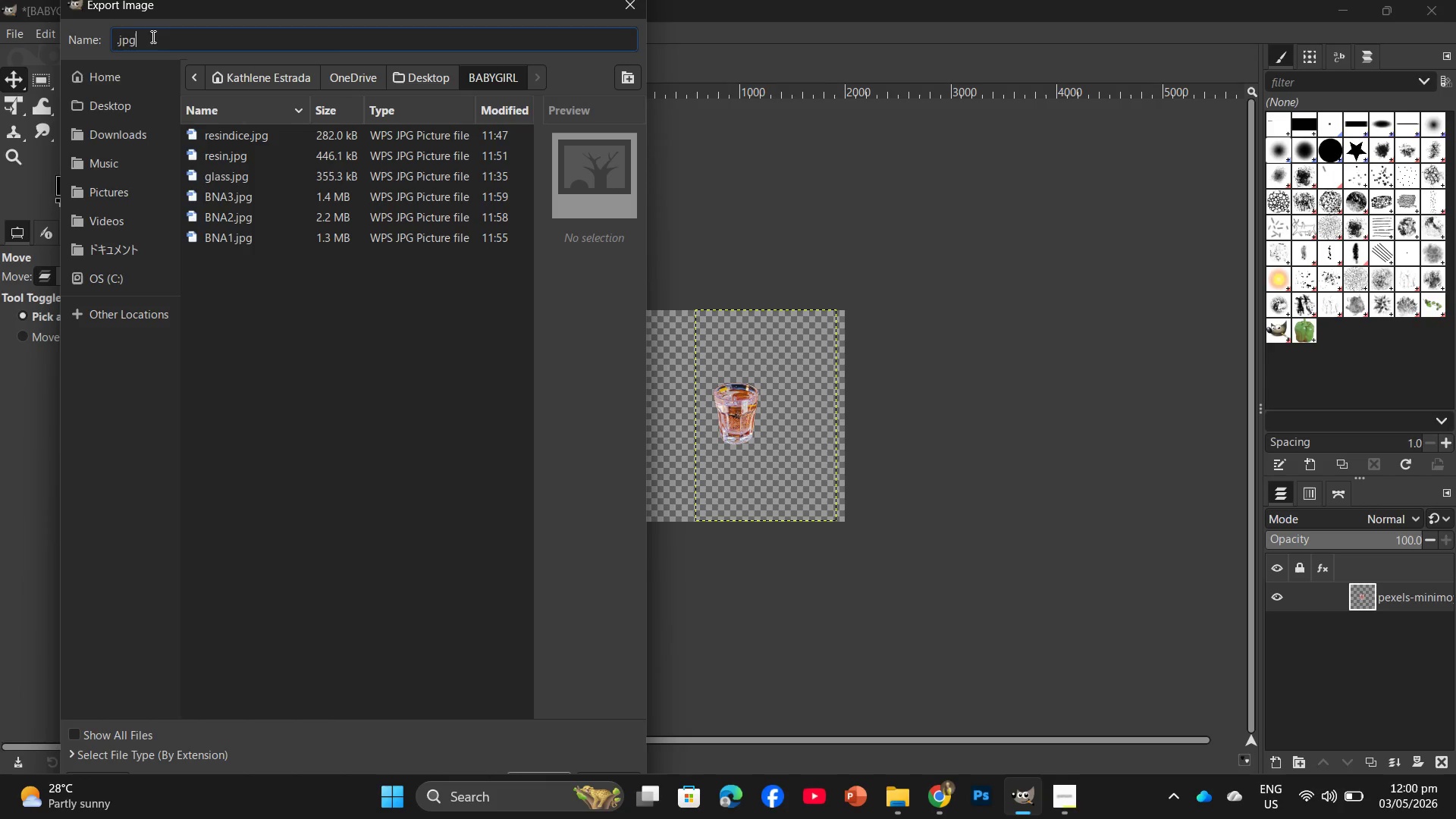 
key(Backspace)
key(Backspace)
key(Backspace)
type(PNG)
 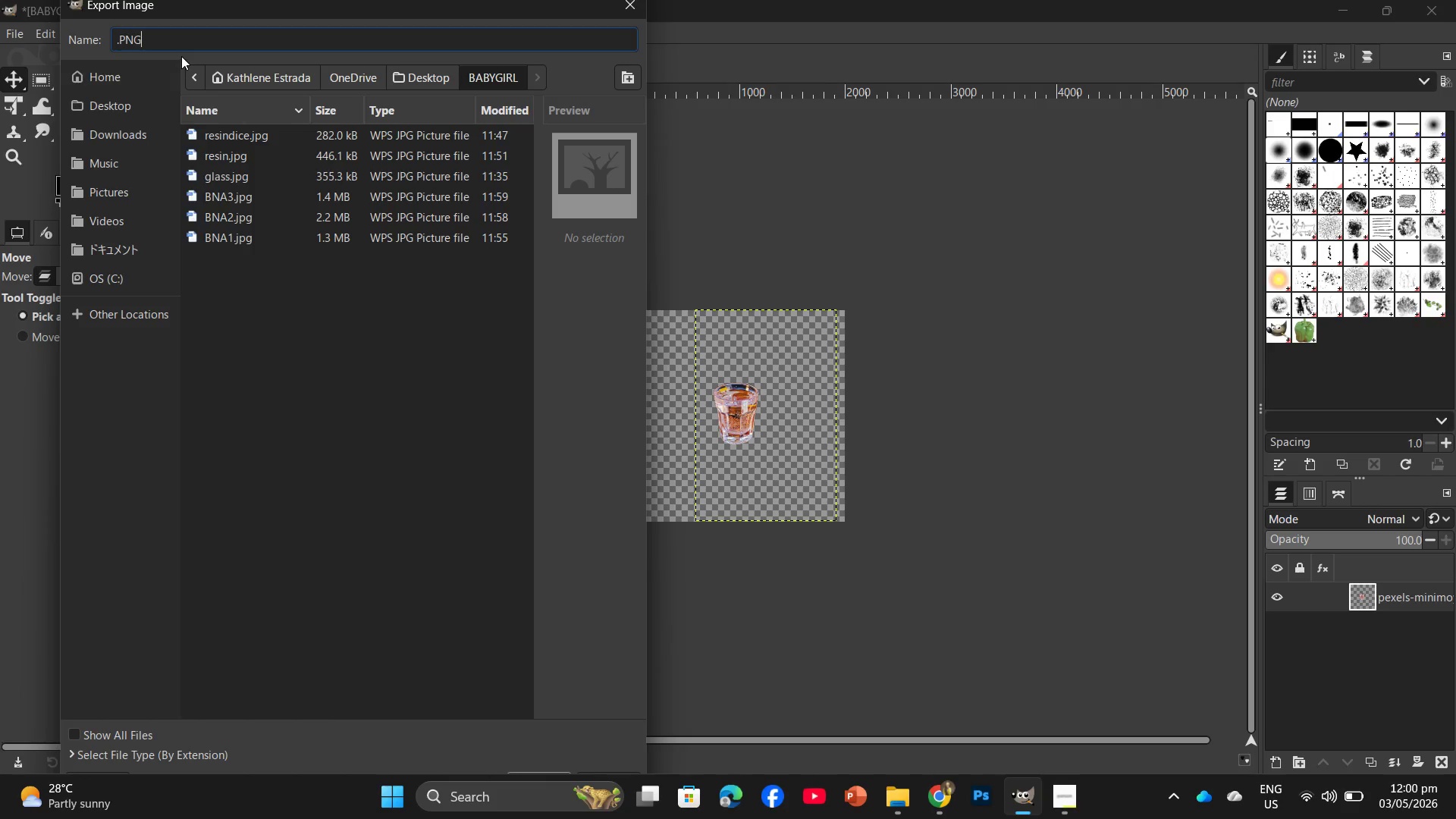 
key(Backspace)
key(Backspace)
key(Backspace)
type(pm)
key(Backspace)
type(ng)
 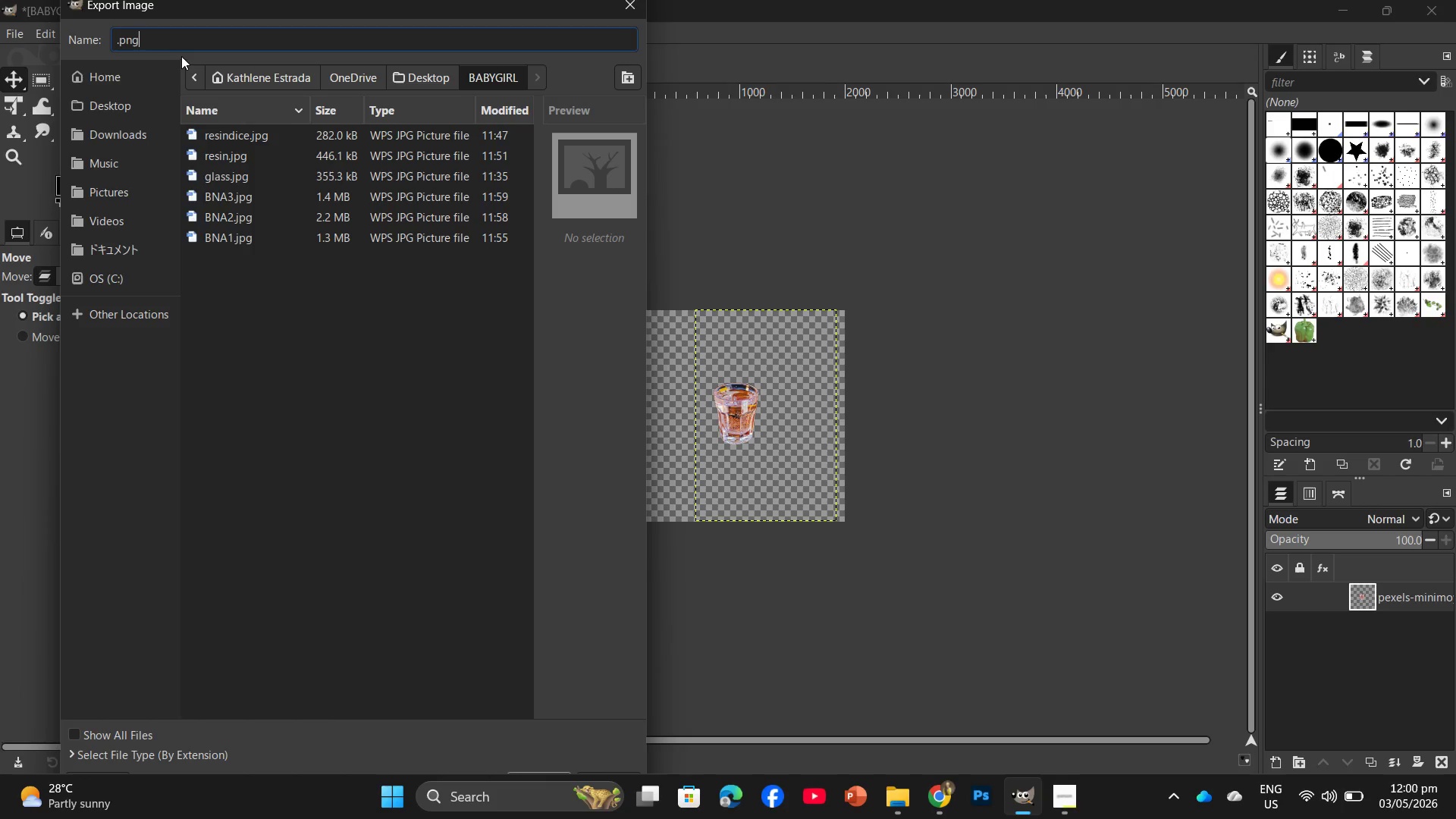 
key(ArrowLeft)
 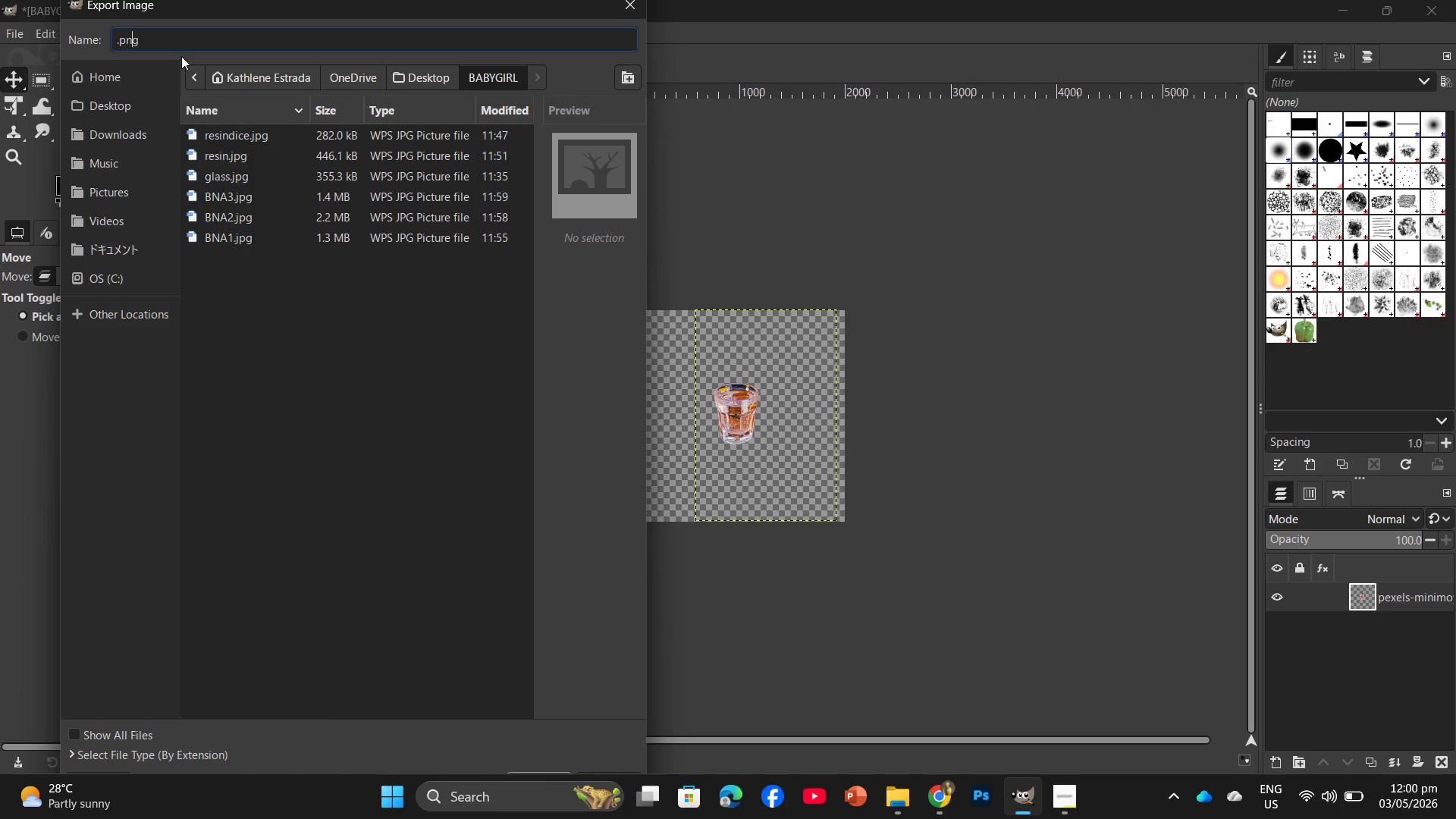 
key(ArrowLeft)
 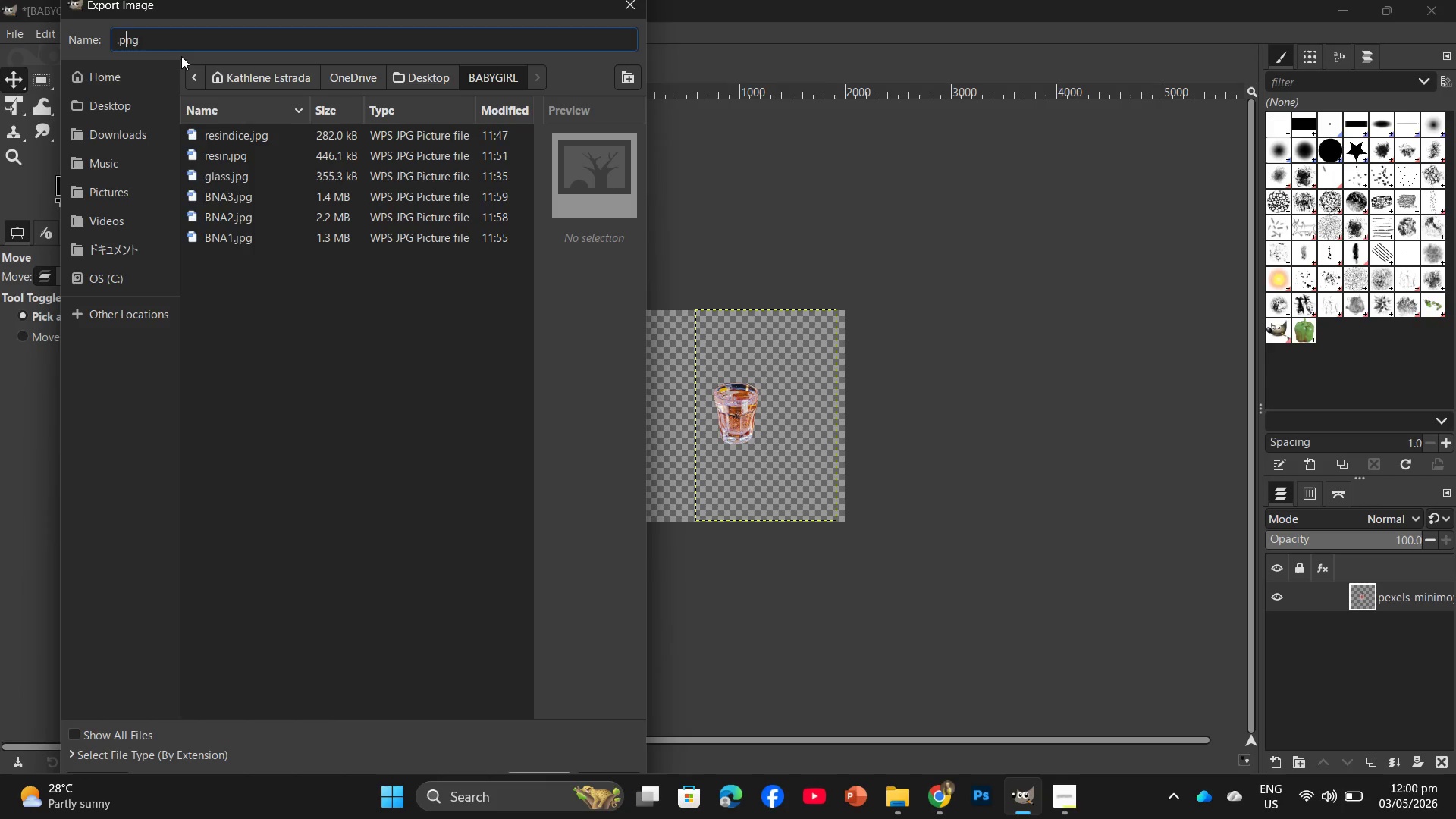 
key(ArrowLeft)
 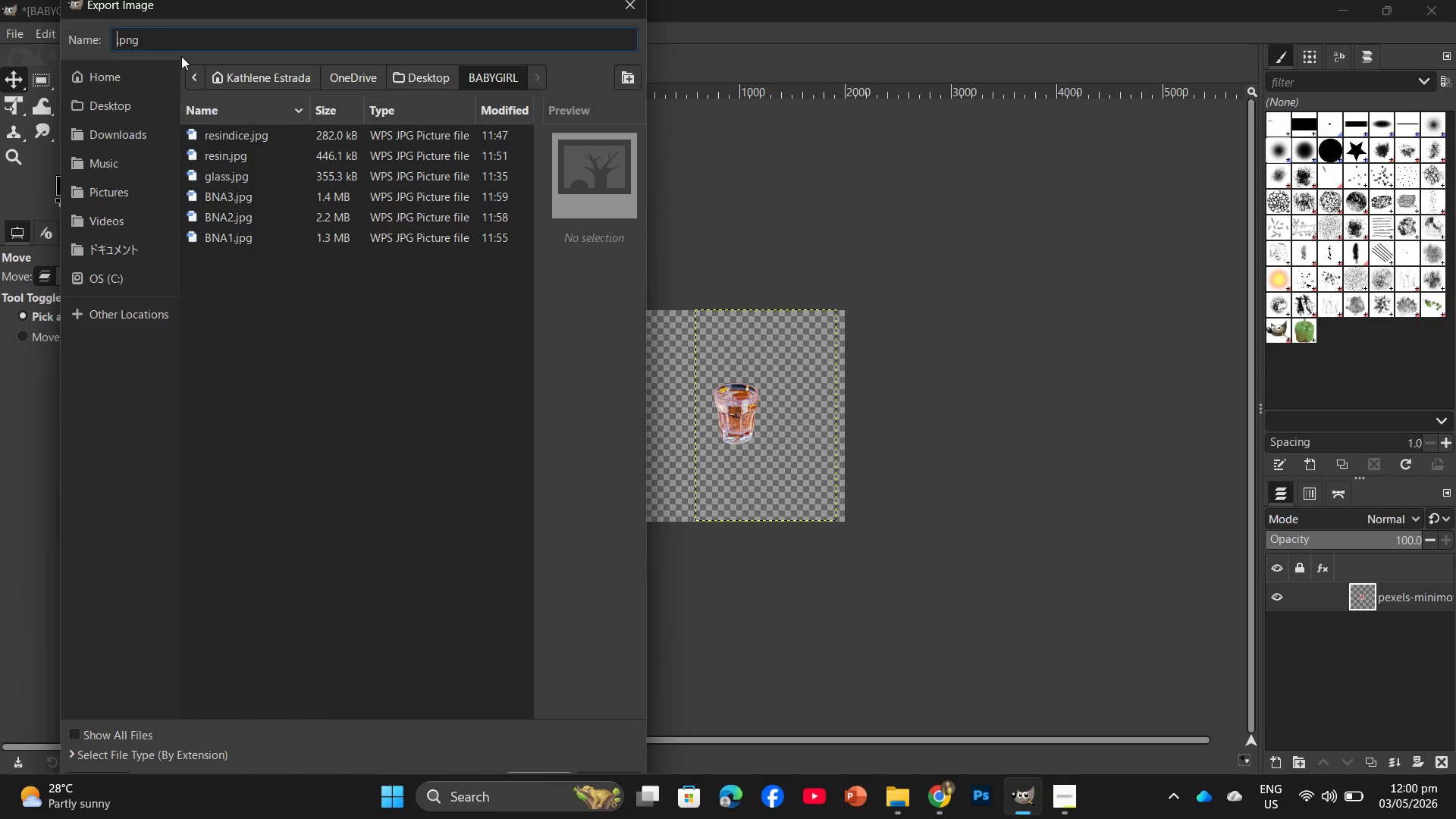 
key(ArrowLeft)
 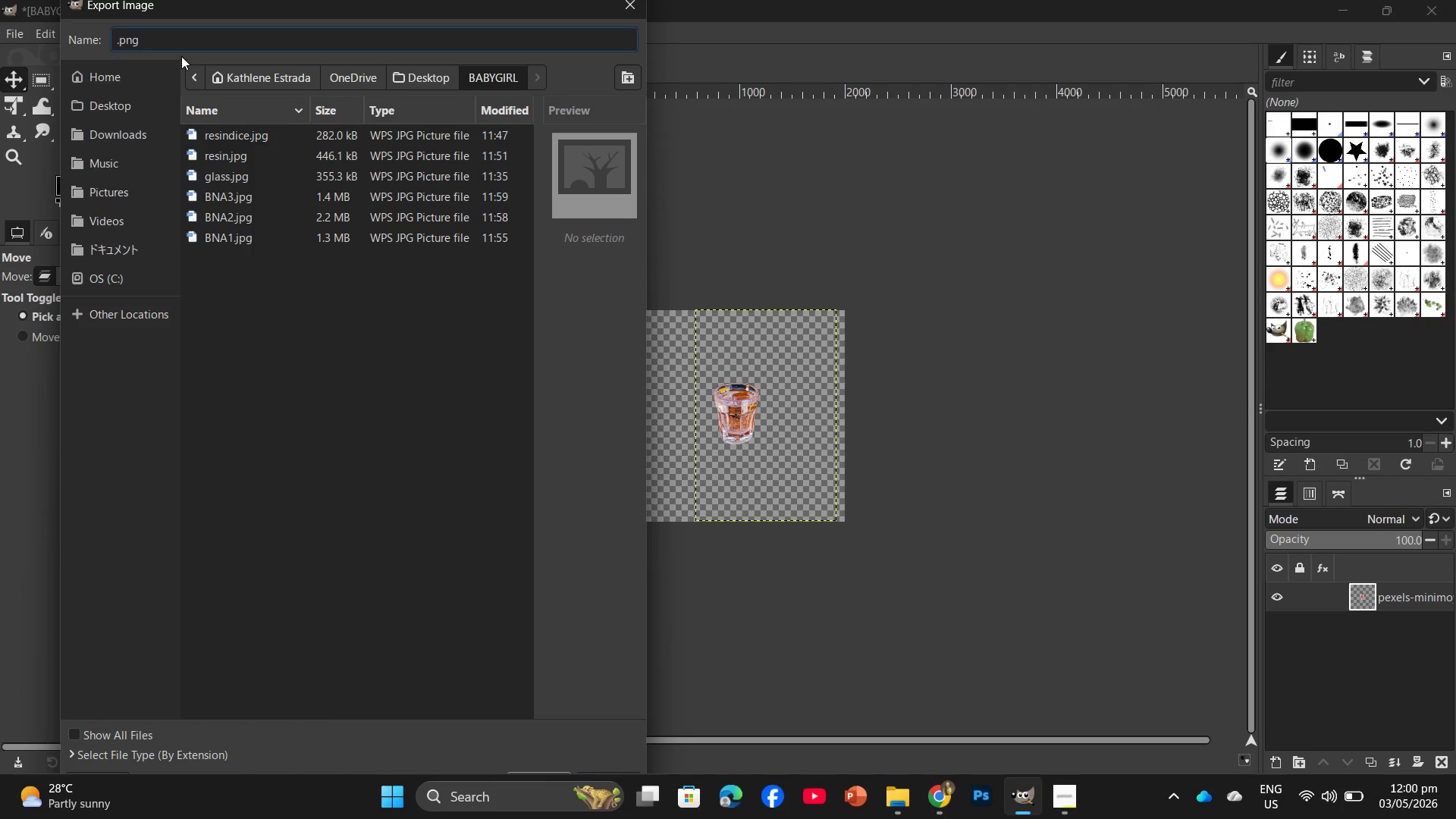 
type(glsss)
 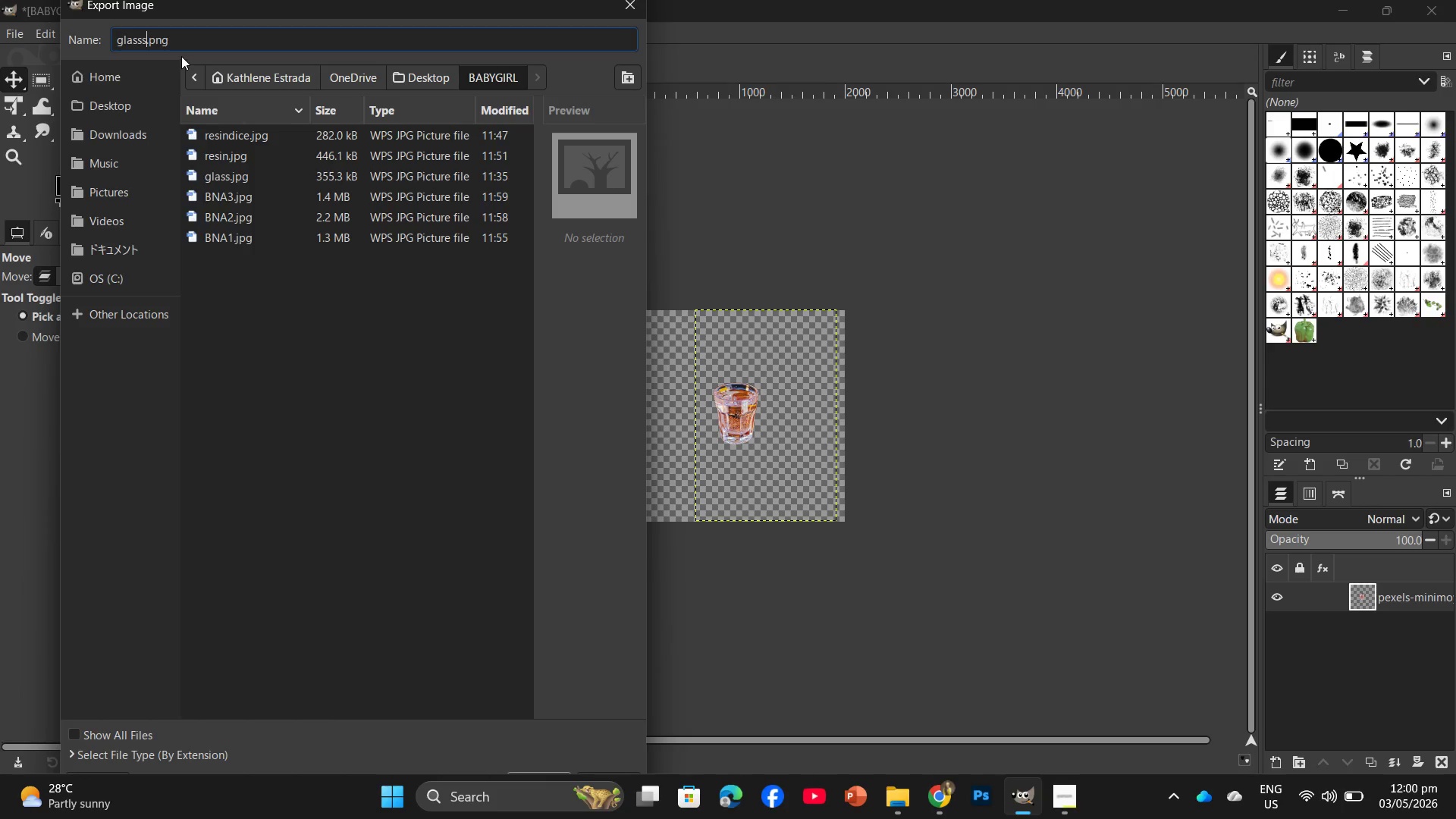 
hold_key(key=A, duration=0.33)
 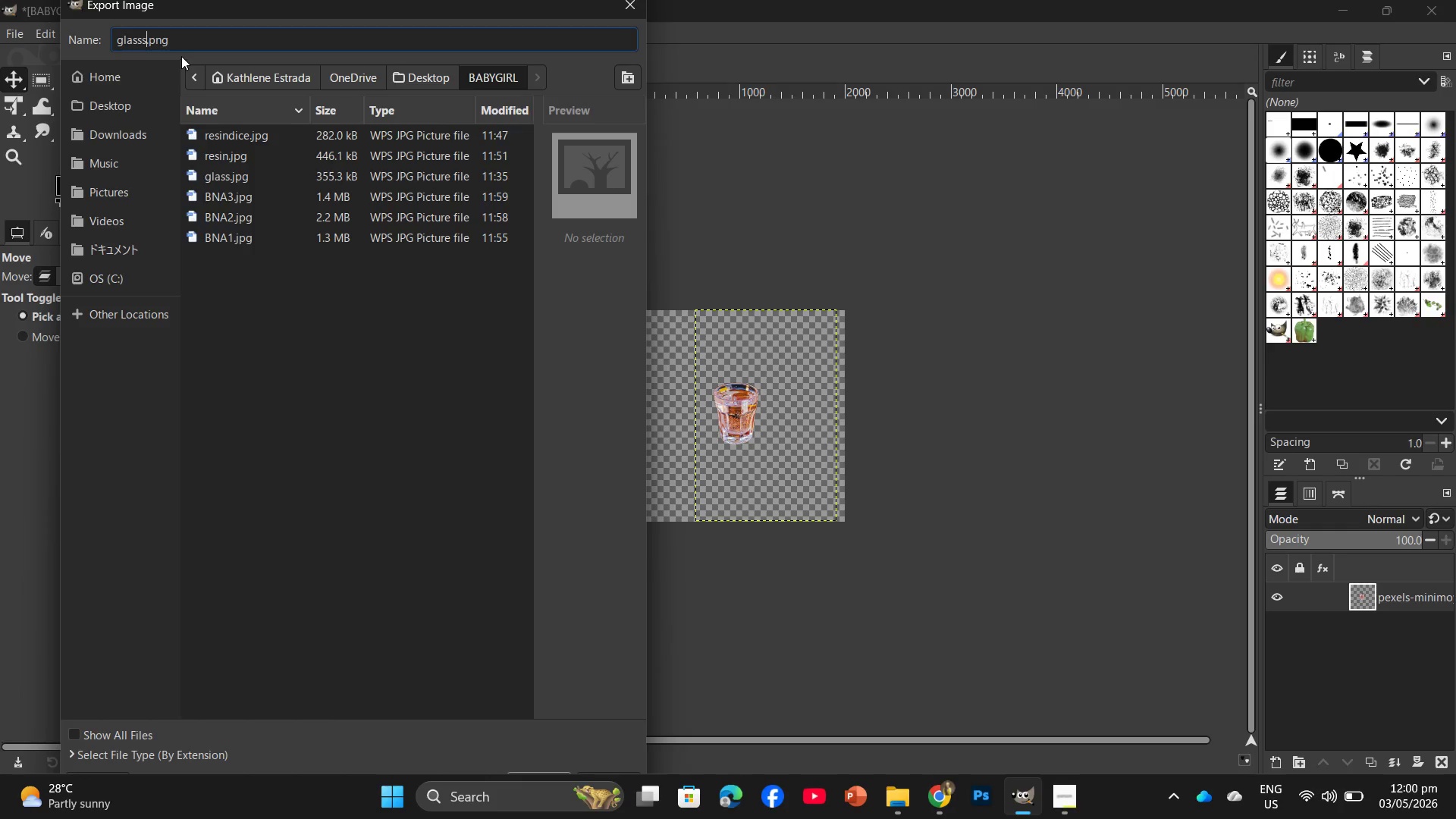 
key(Enter)
 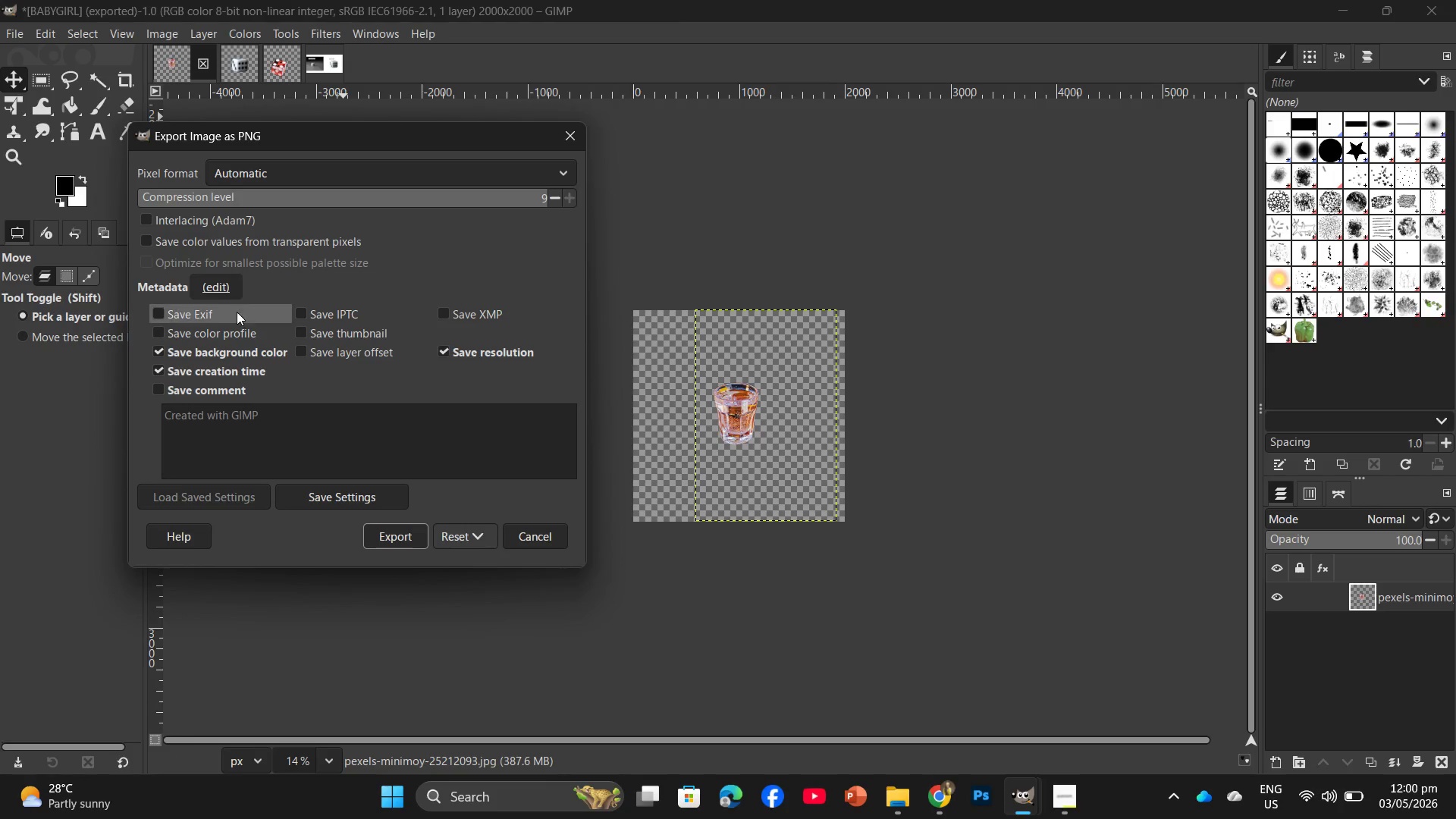 
mouse_move([165, 177])
 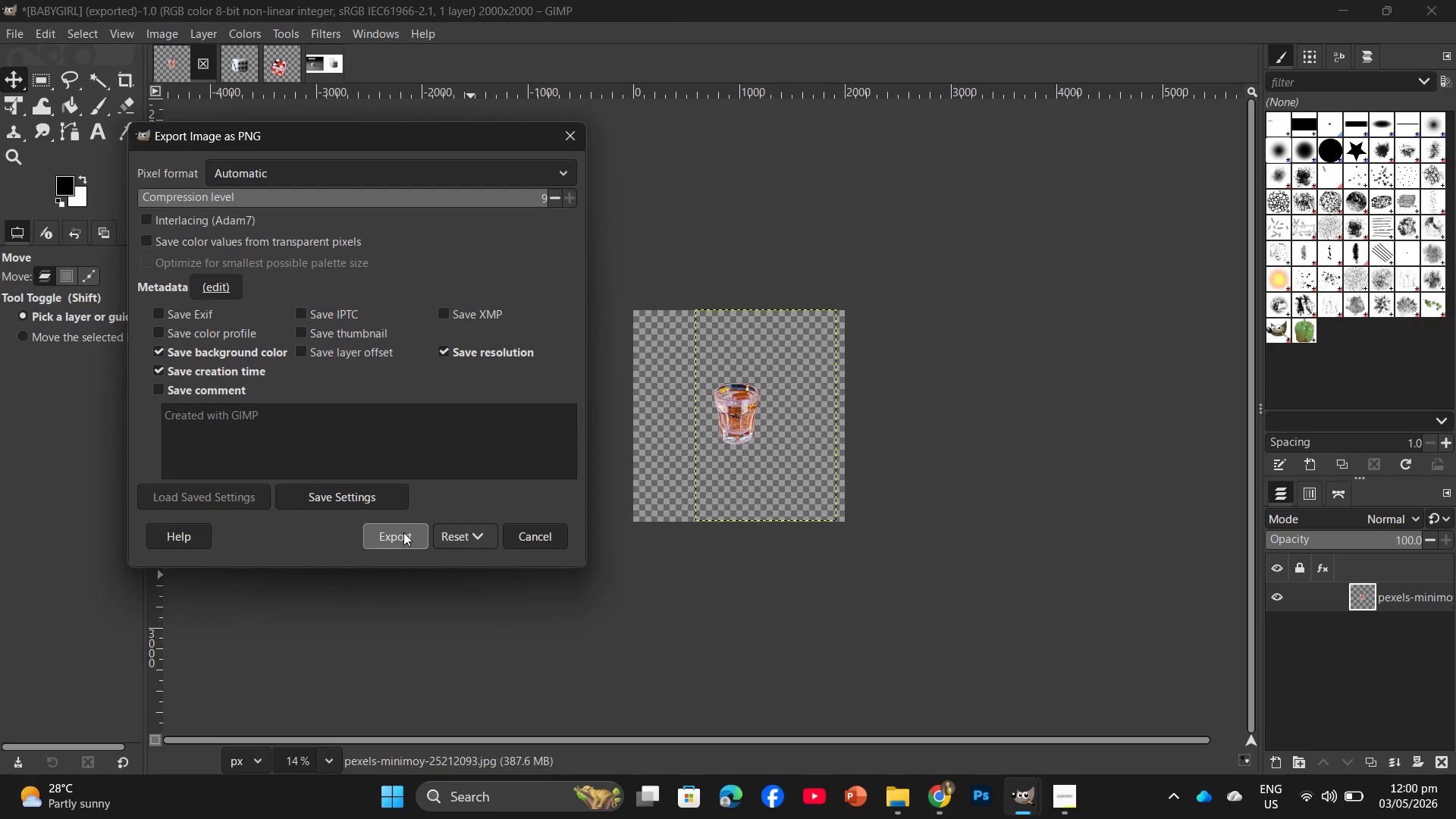 
left_click([403, 532])
 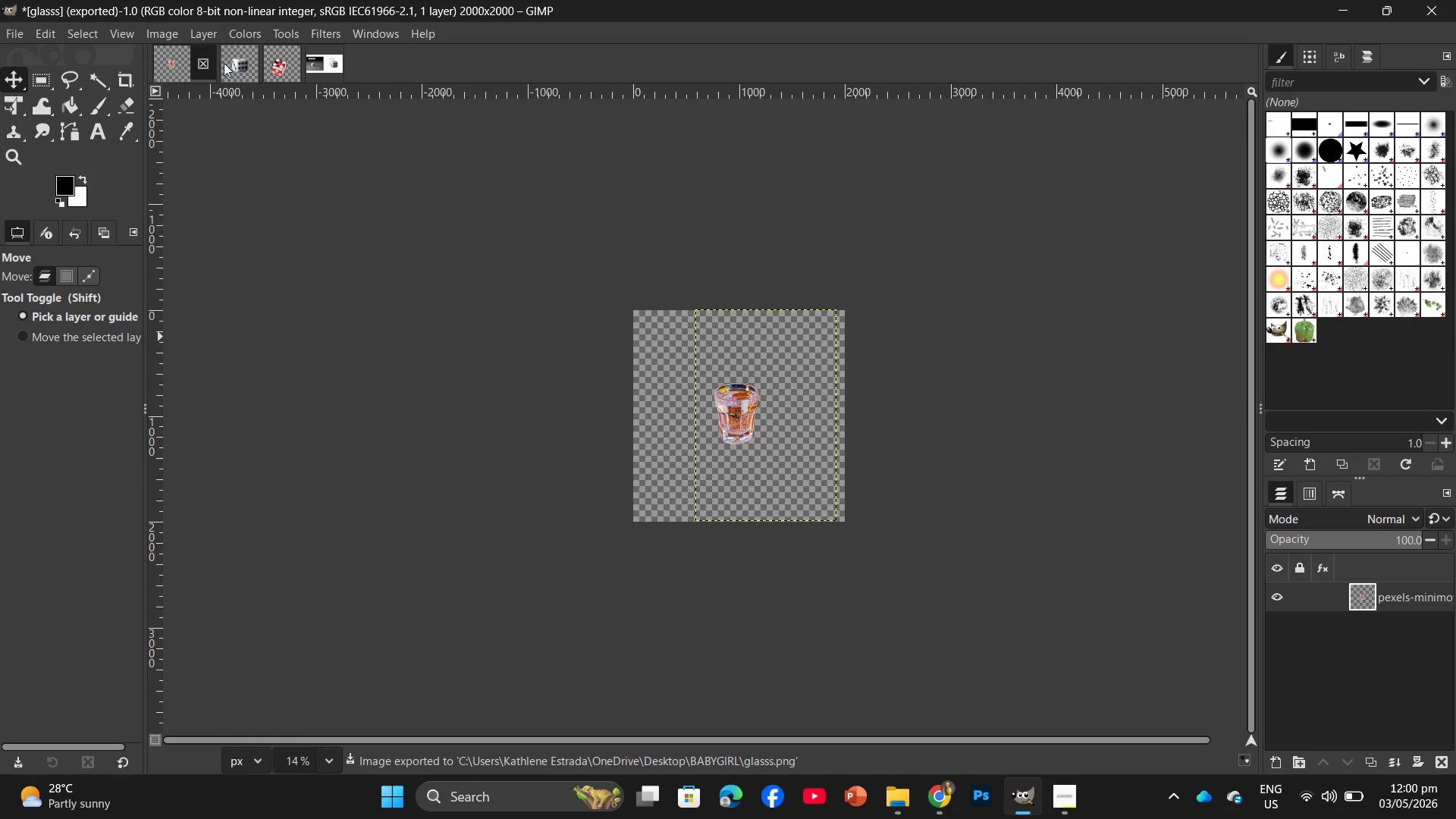 
left_click([234, 60])
 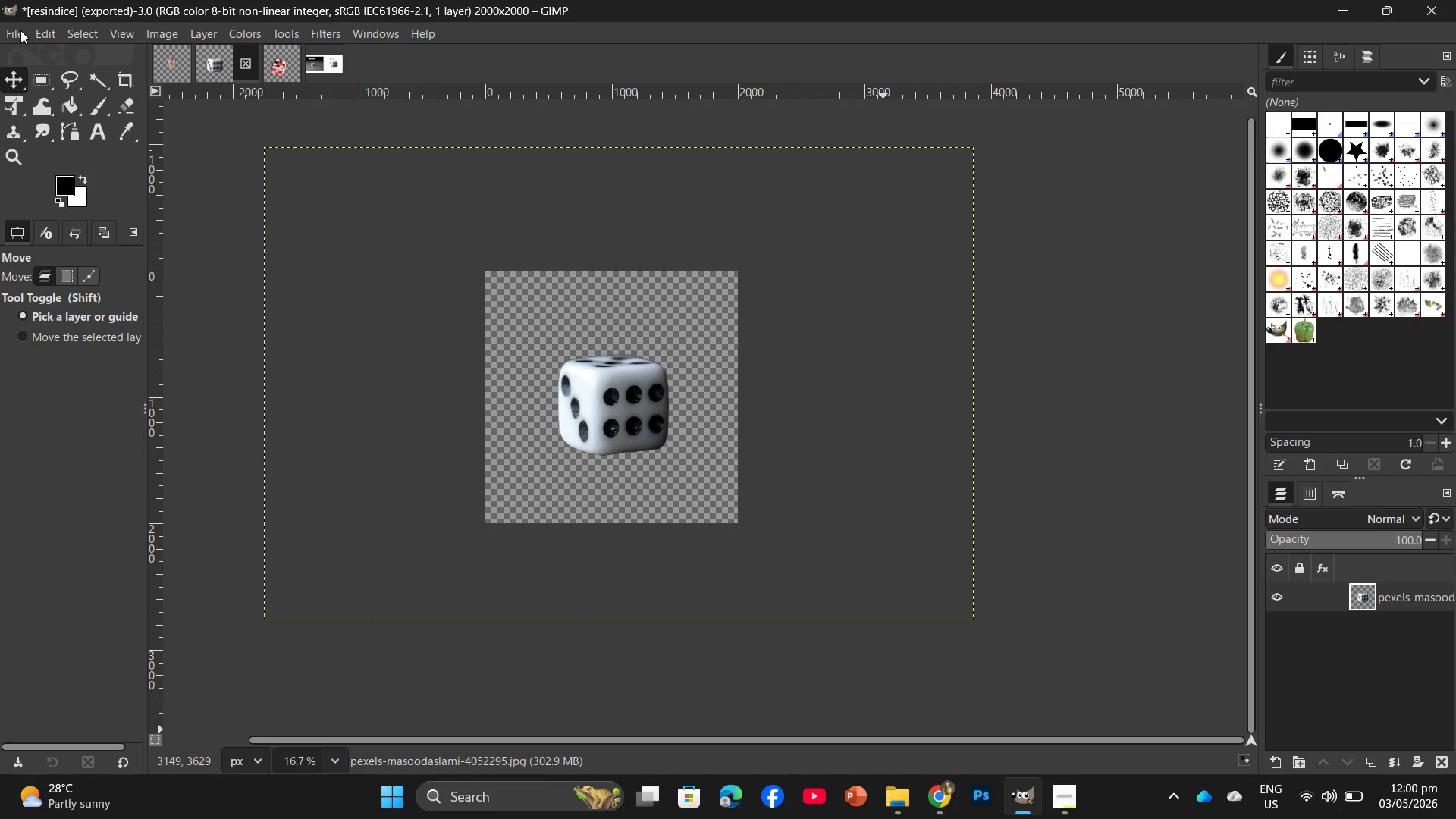 
left_click([20, 30])
 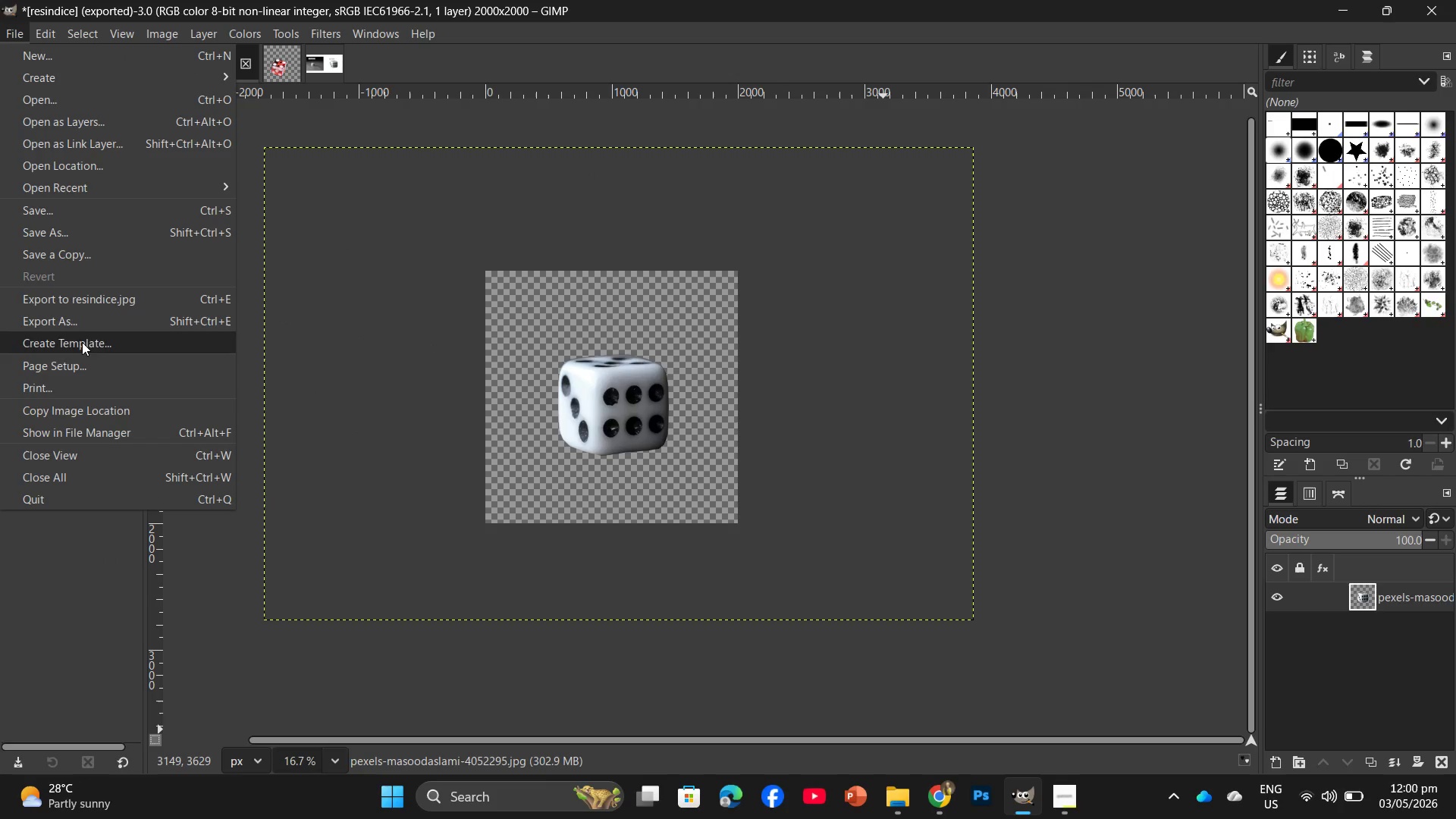 
left_click([94, 328])
 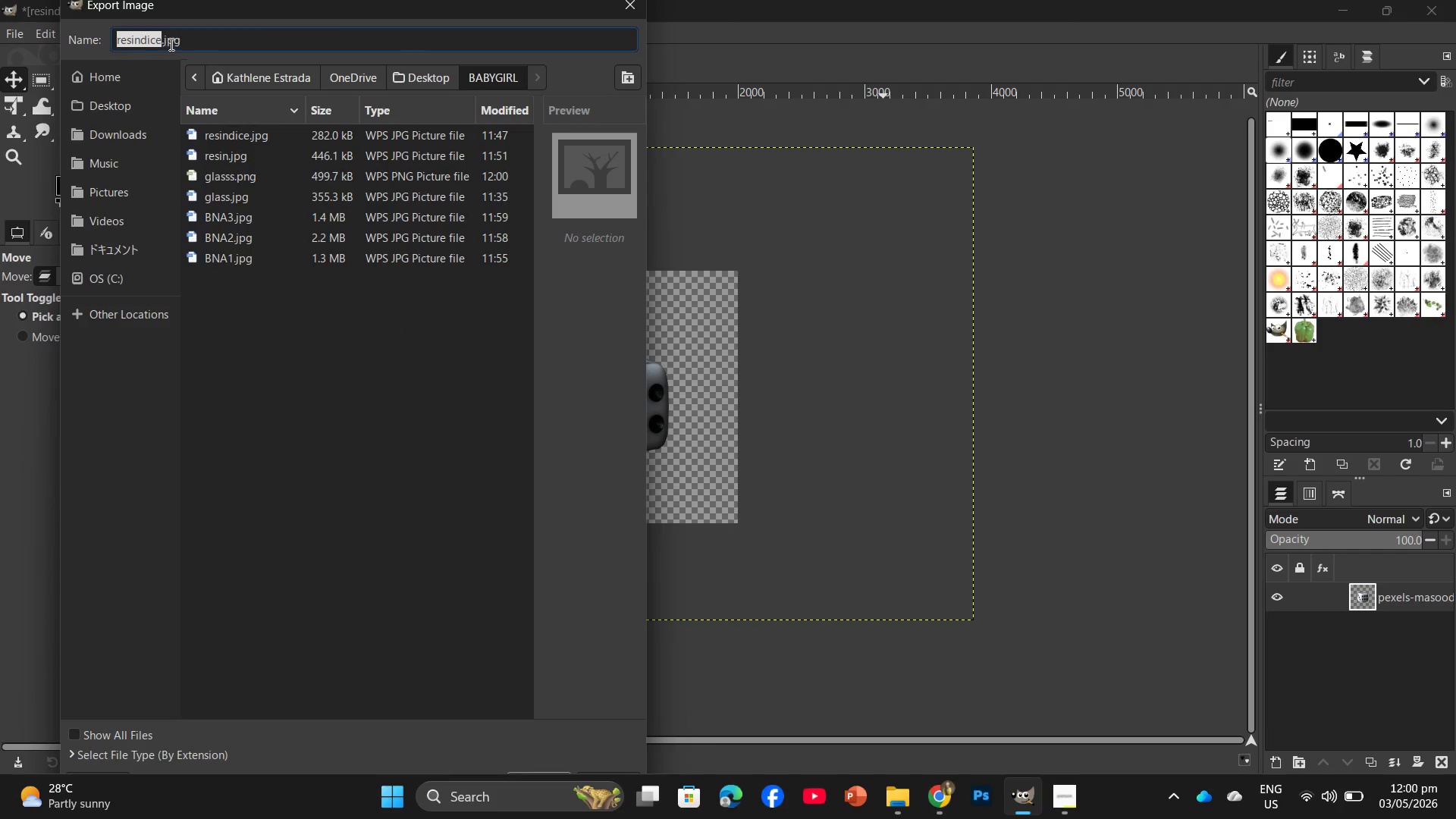 
left_click([181, 39])
 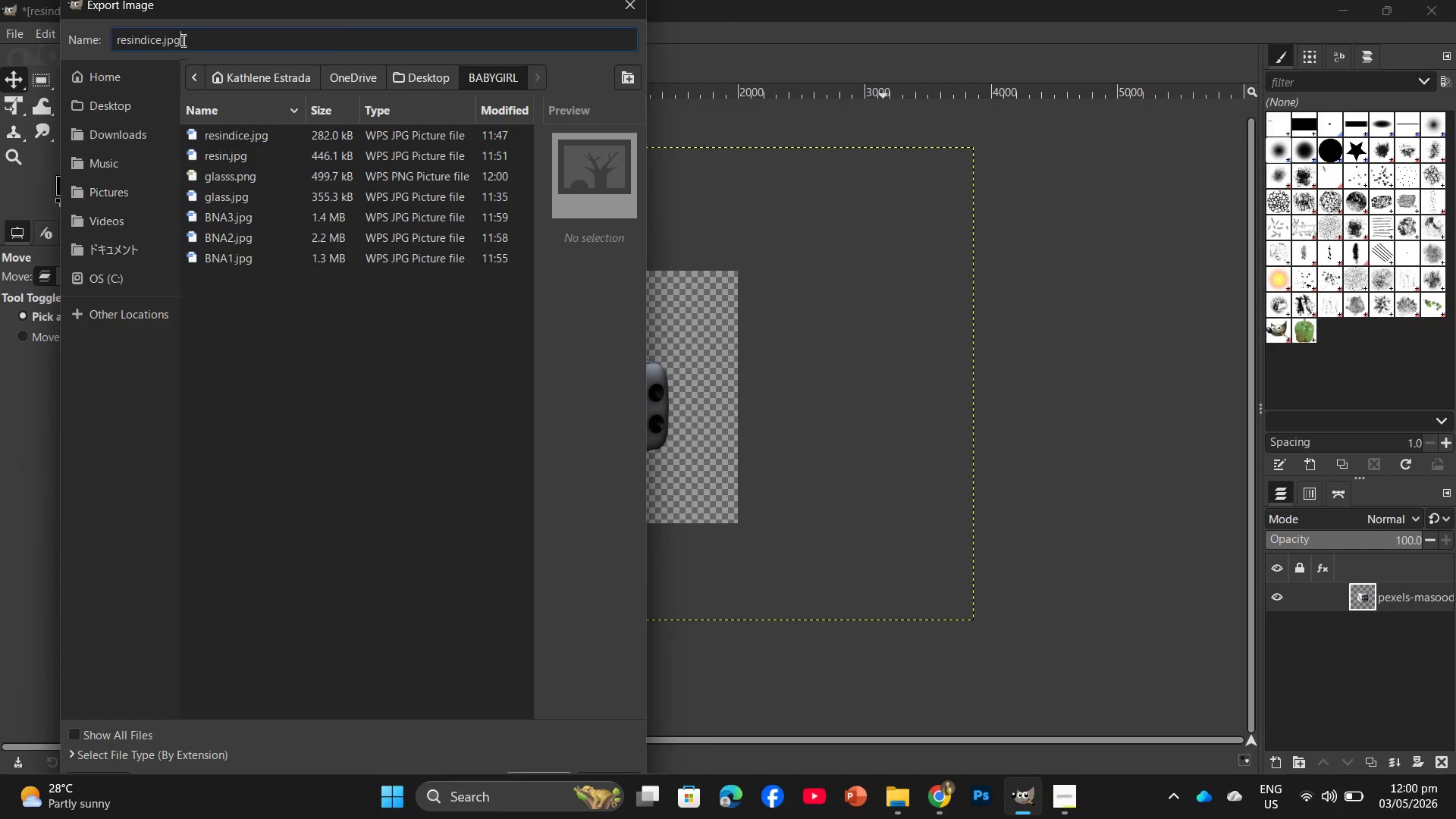 
key(Backspace)
key(Backspace)
key(Backspace)
type(png)
 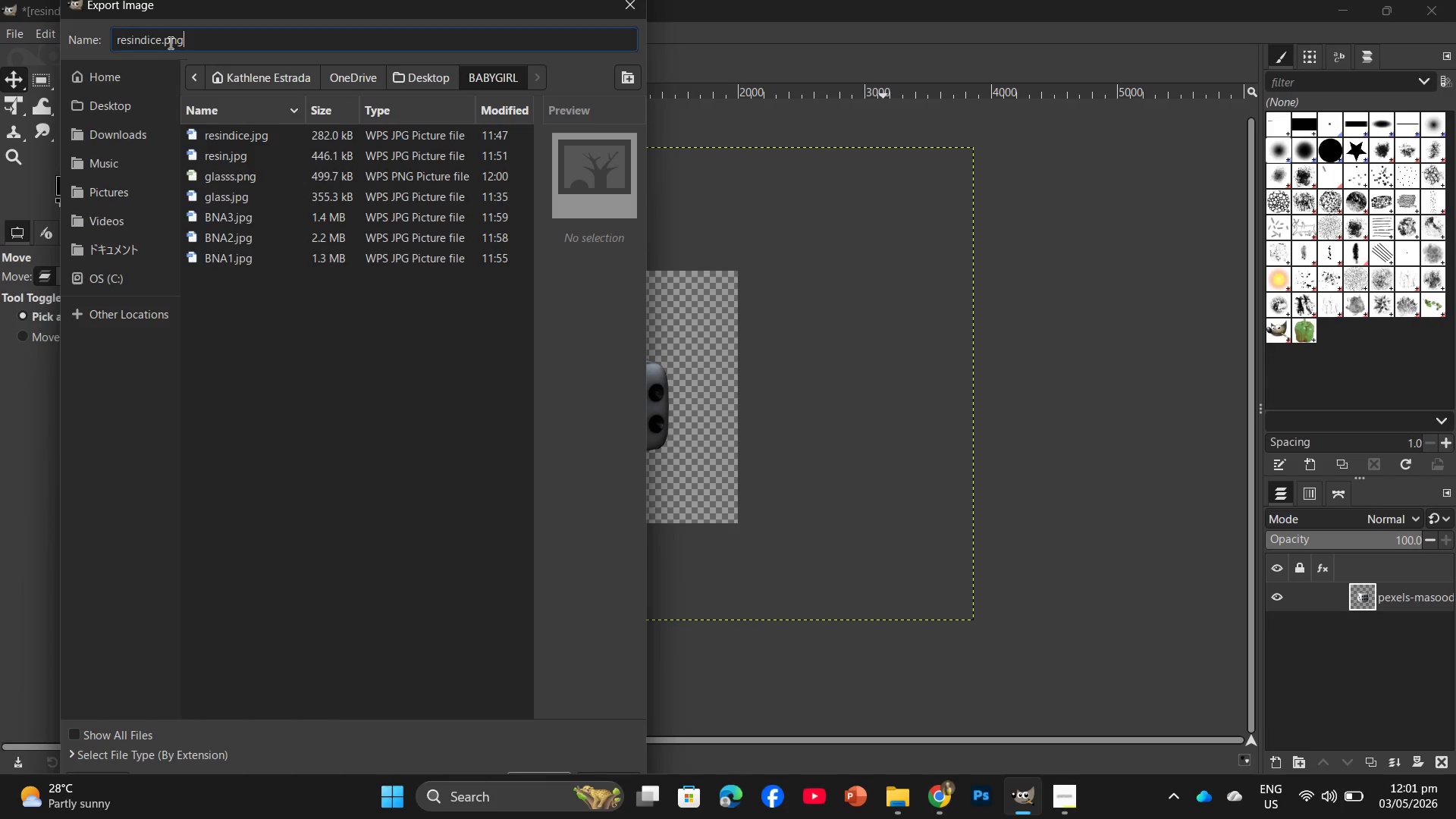 
left_click_drag(start_coordinate=[161, 38], to_coordinate=[140, 45])
 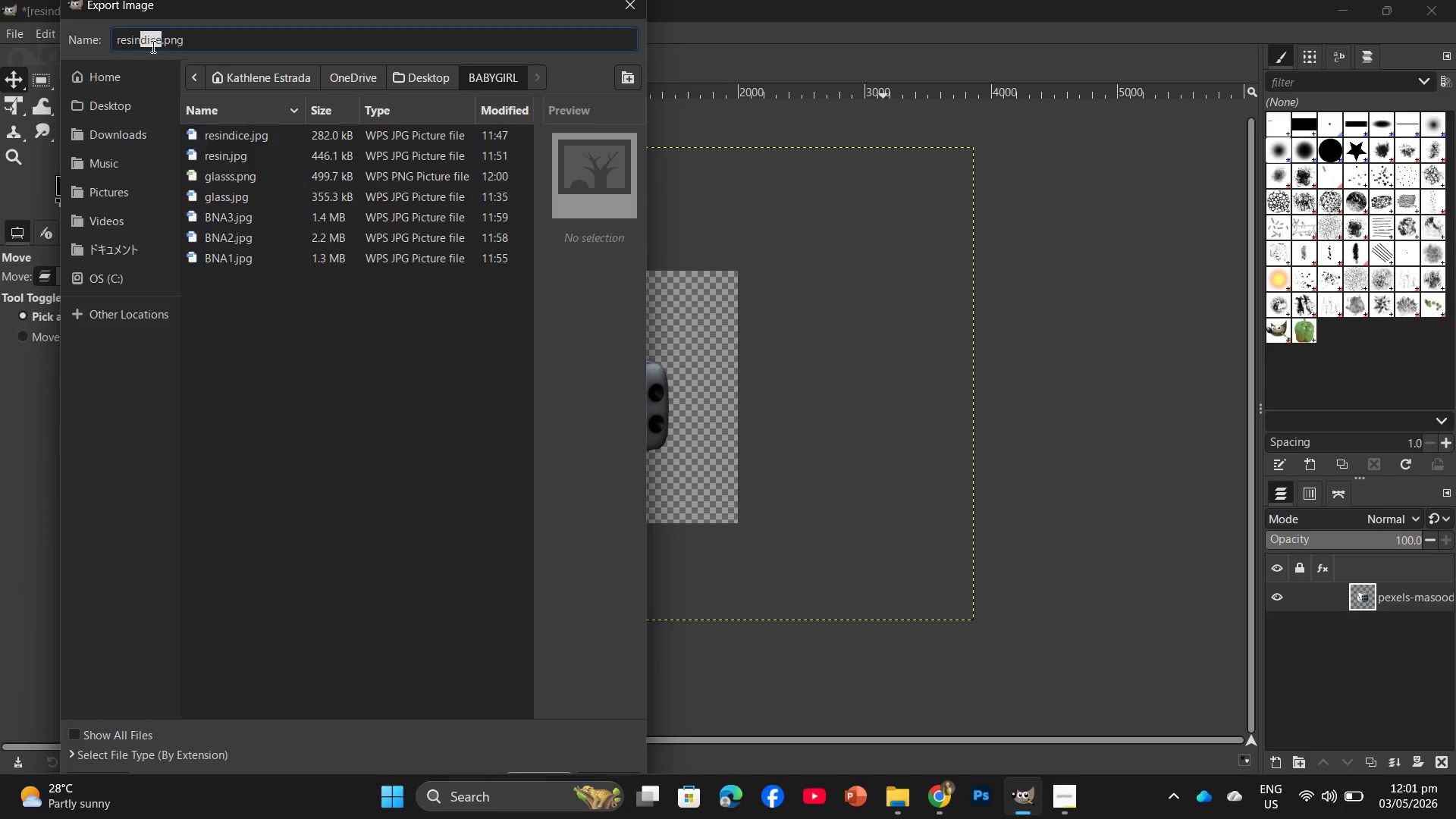 
key(Backspace)
 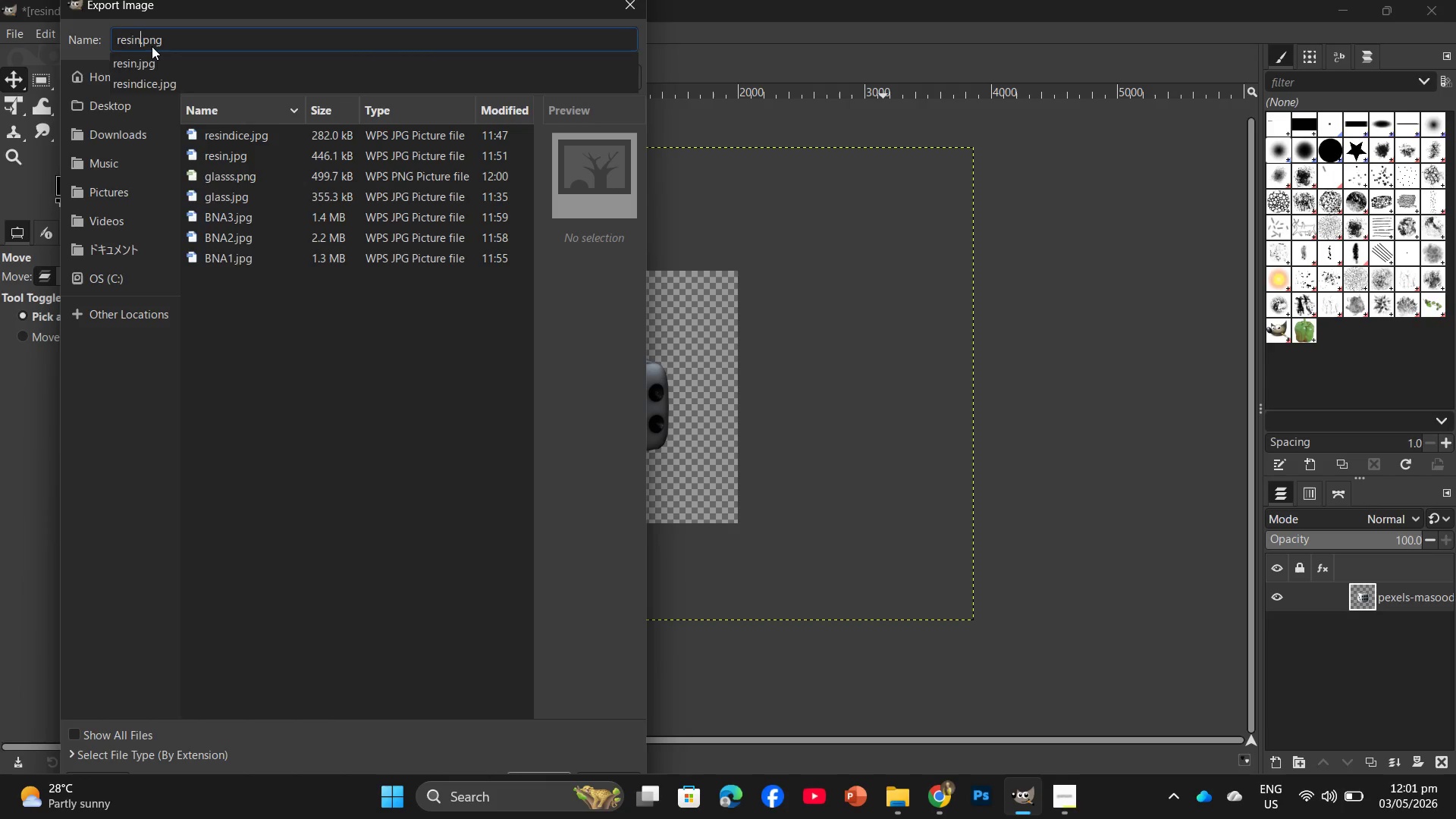 
key(D)
 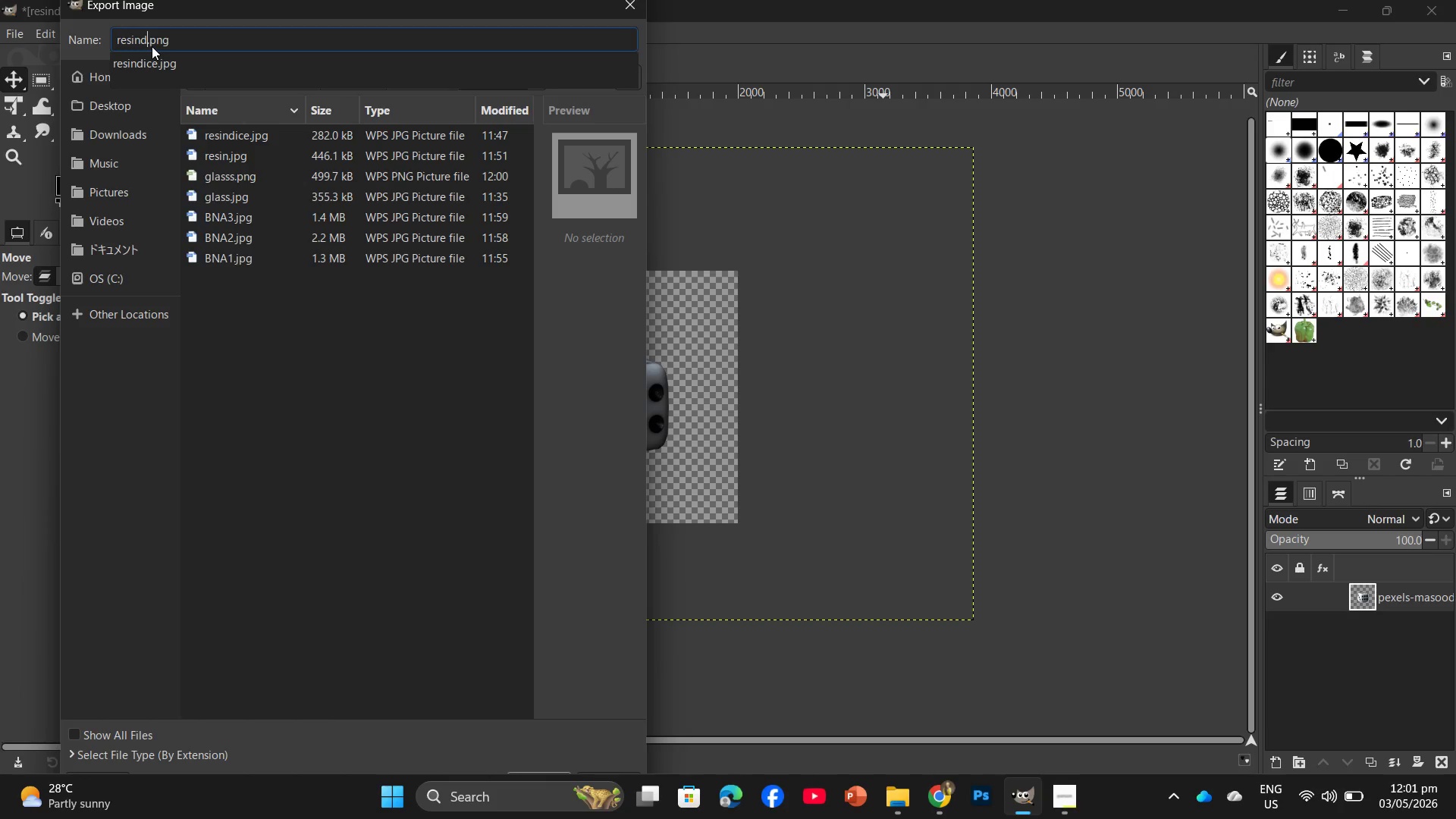 
key(Enter)
 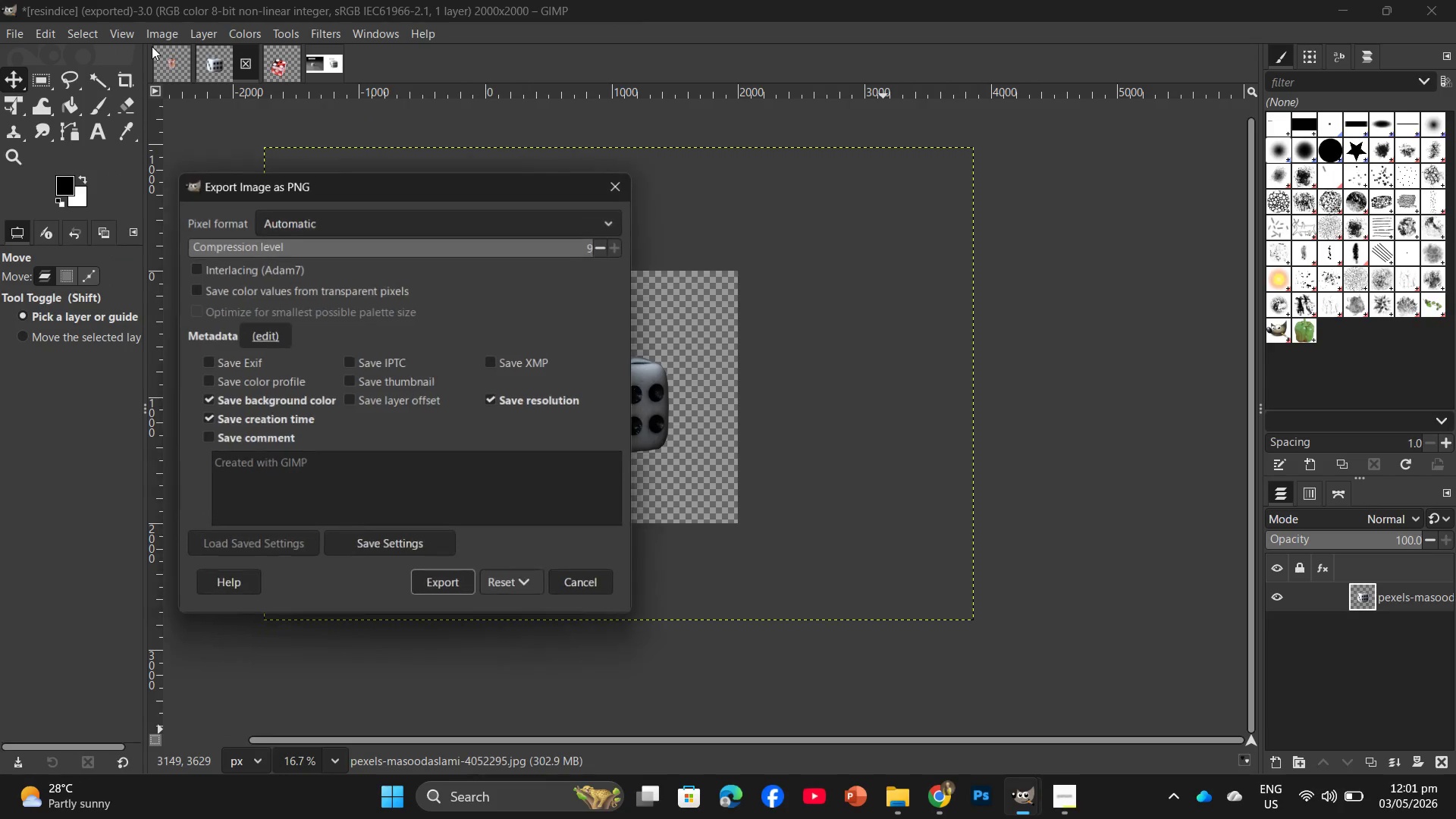 
key(Enter)
 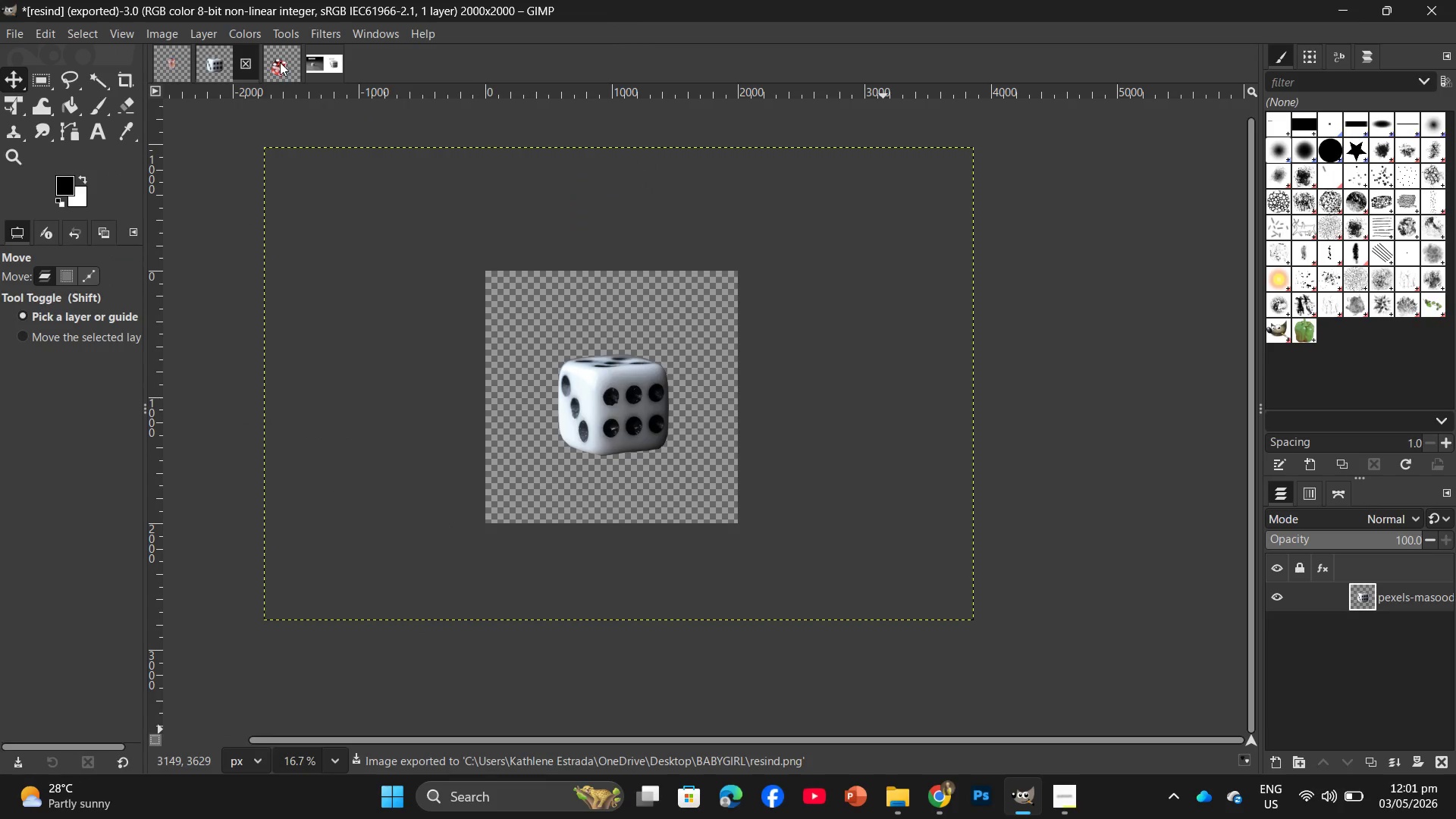 
left_click([280, 62])
 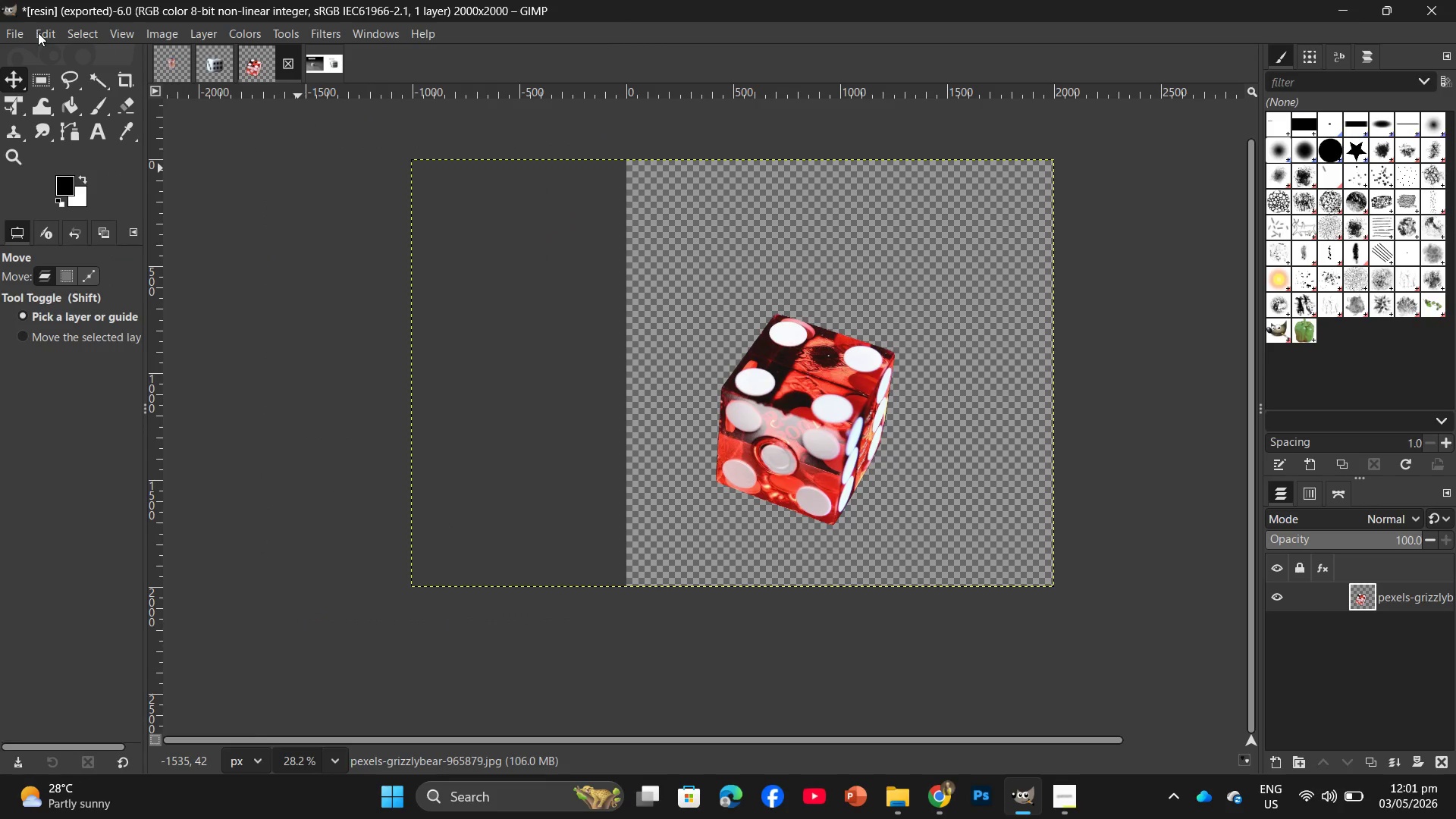 
left_click([15, 33])
 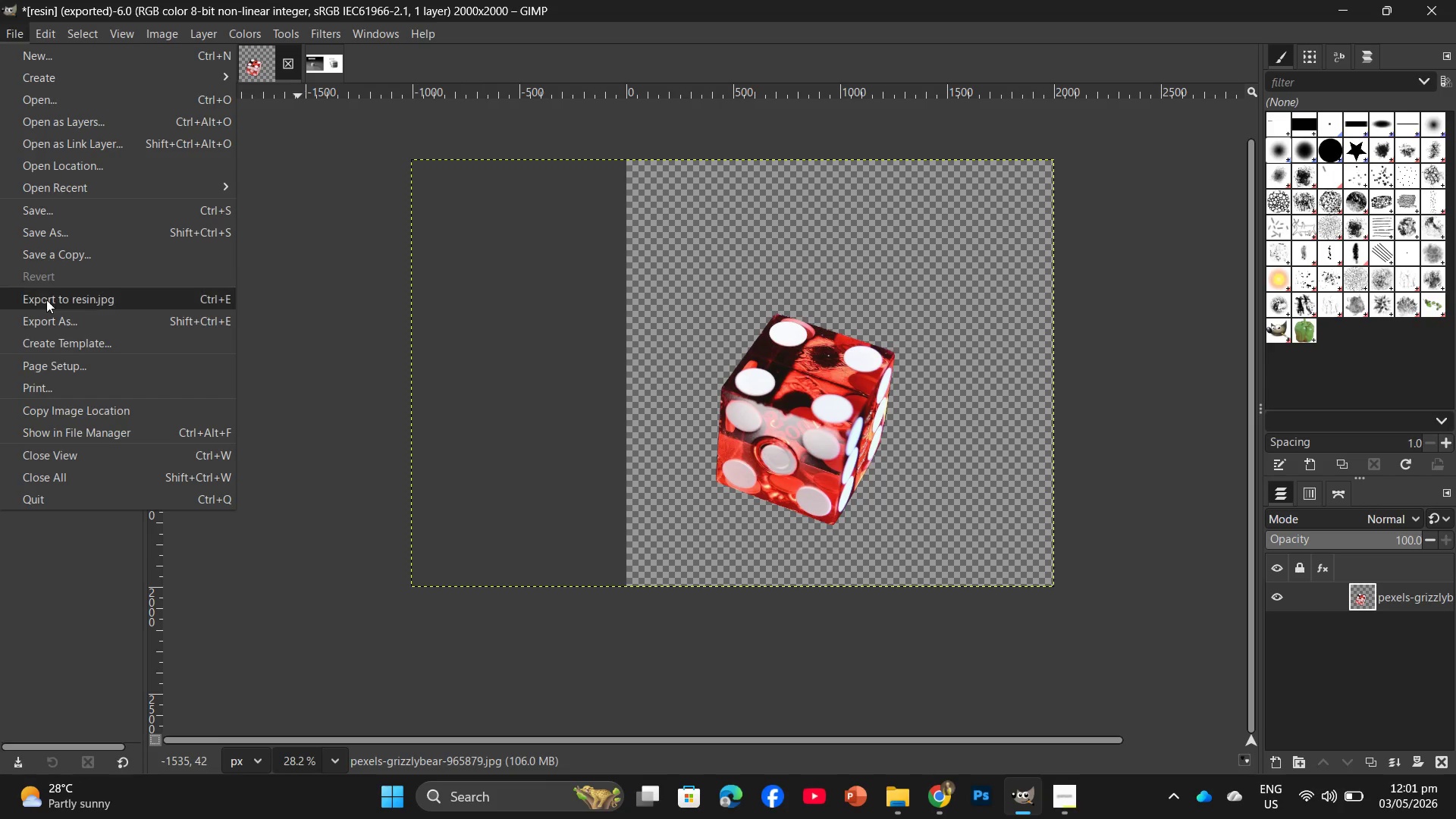 
left_click_drag(start_coordinate=[51, 302], to_coordinate=[53, 323])
 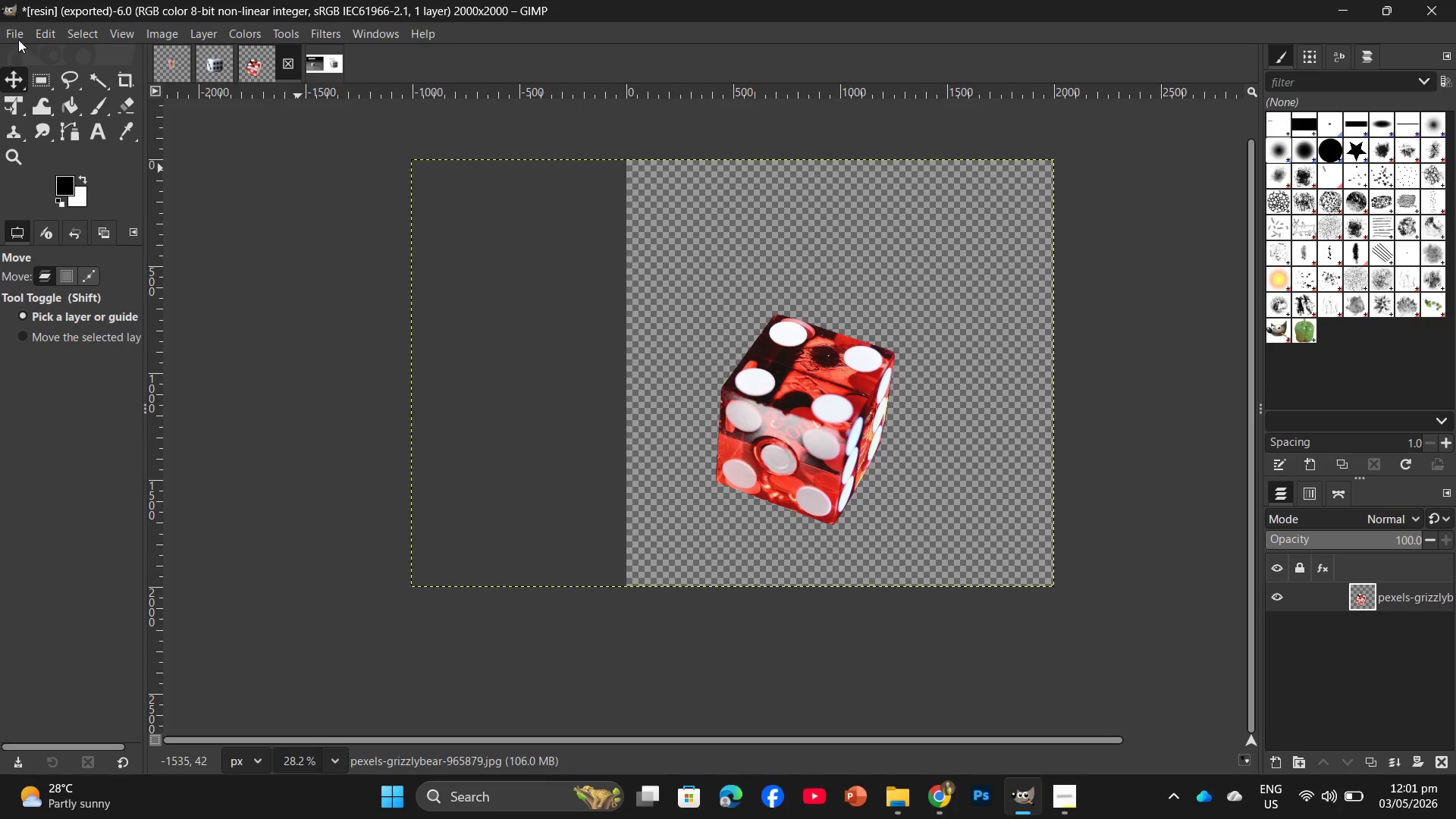 
left_click([17, 35])
 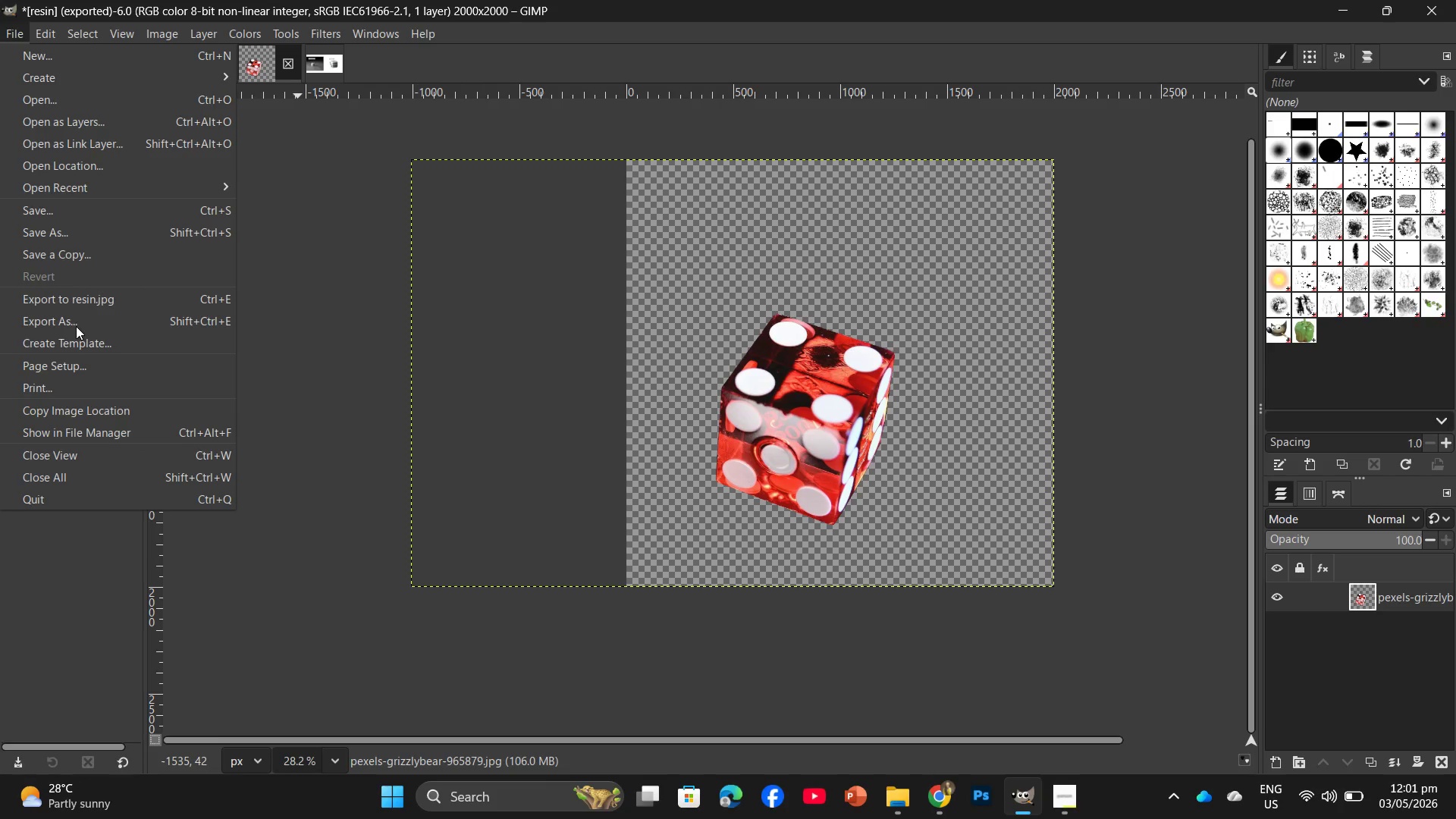 
left_click([76, 324])
 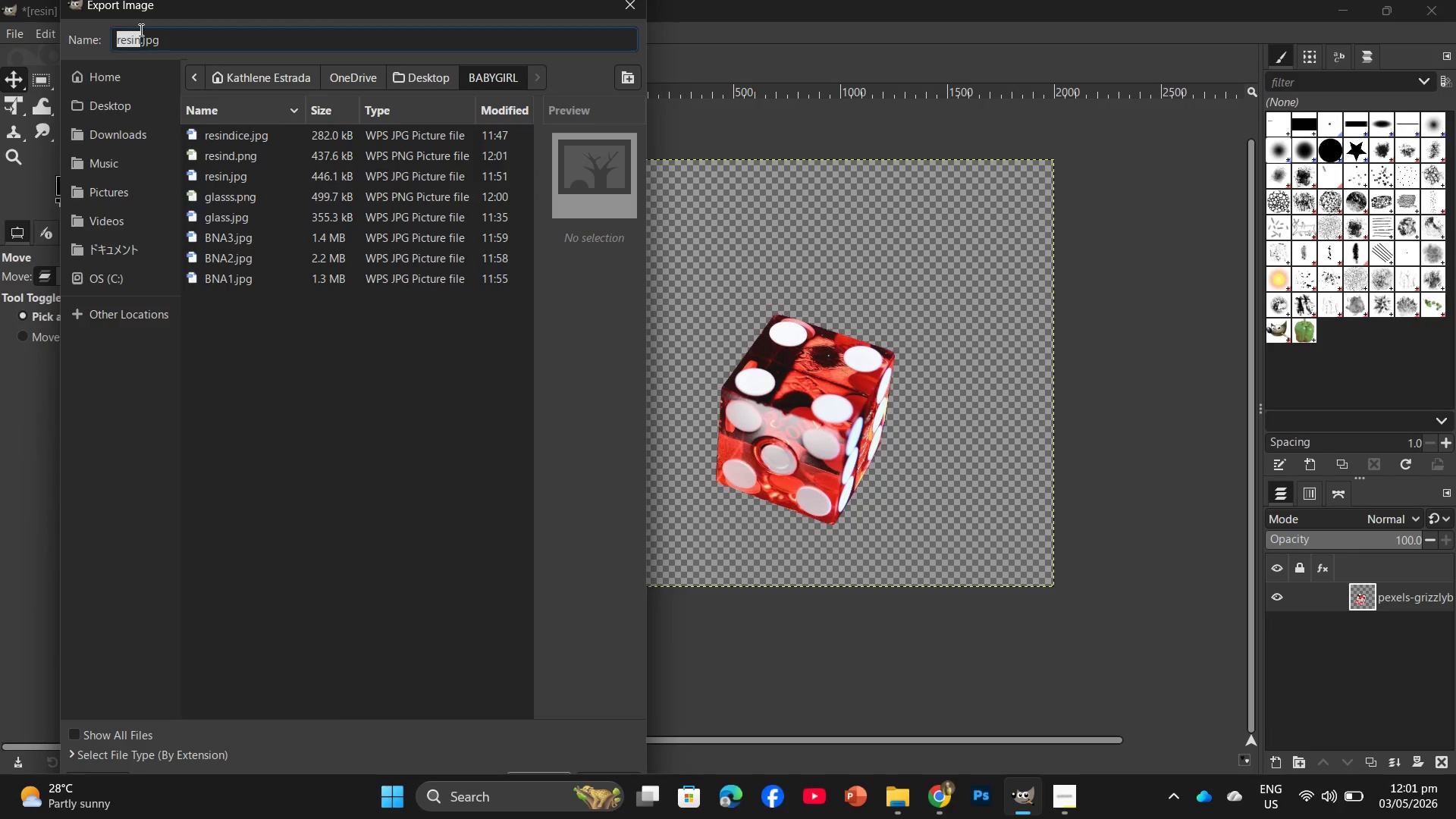 
left_click_drag(start_coordinate=[163, 40], to_coordinate=[101, 39])
 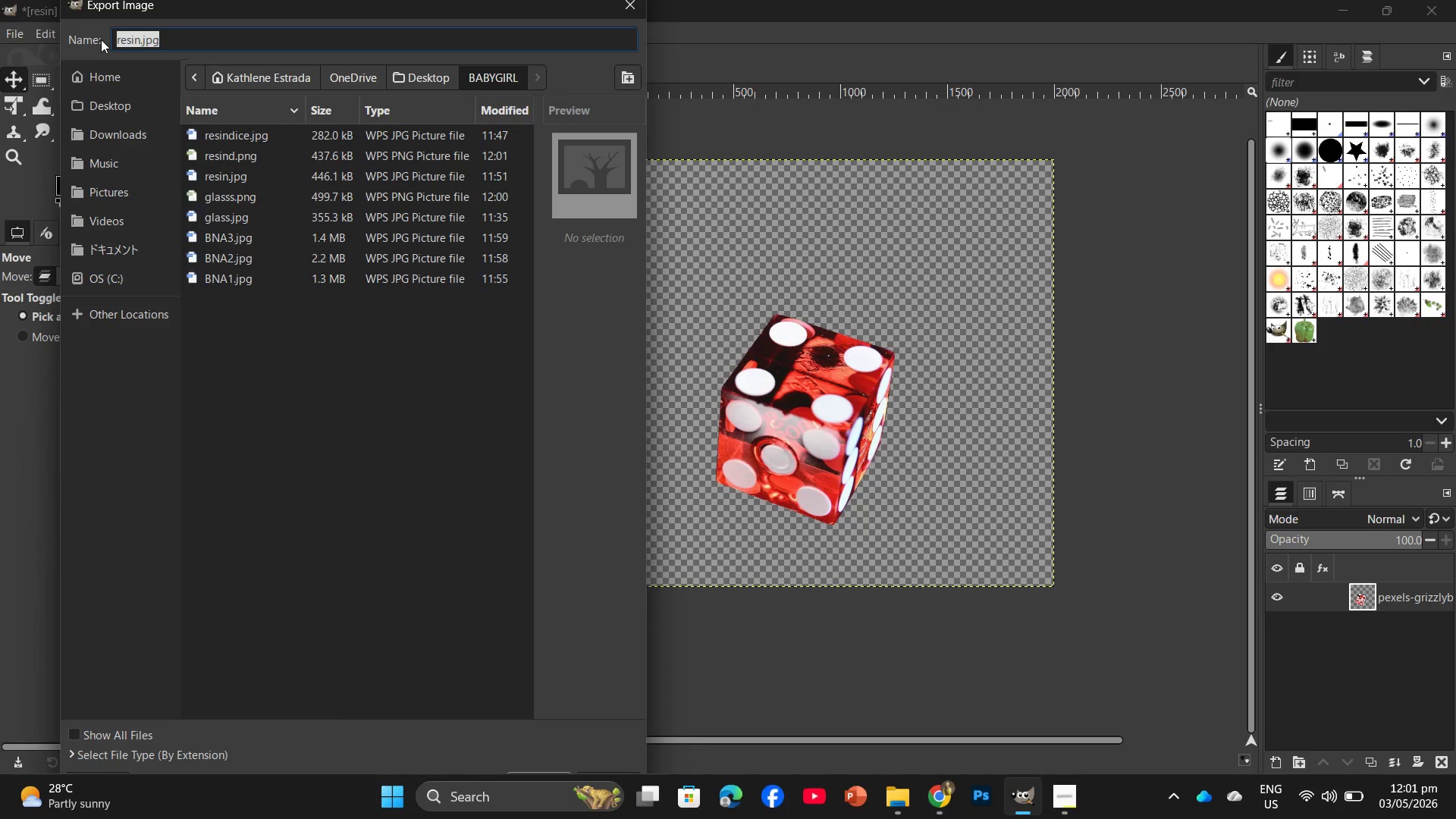 
type(dice.pm)
key(Backspace)
type(ng)
 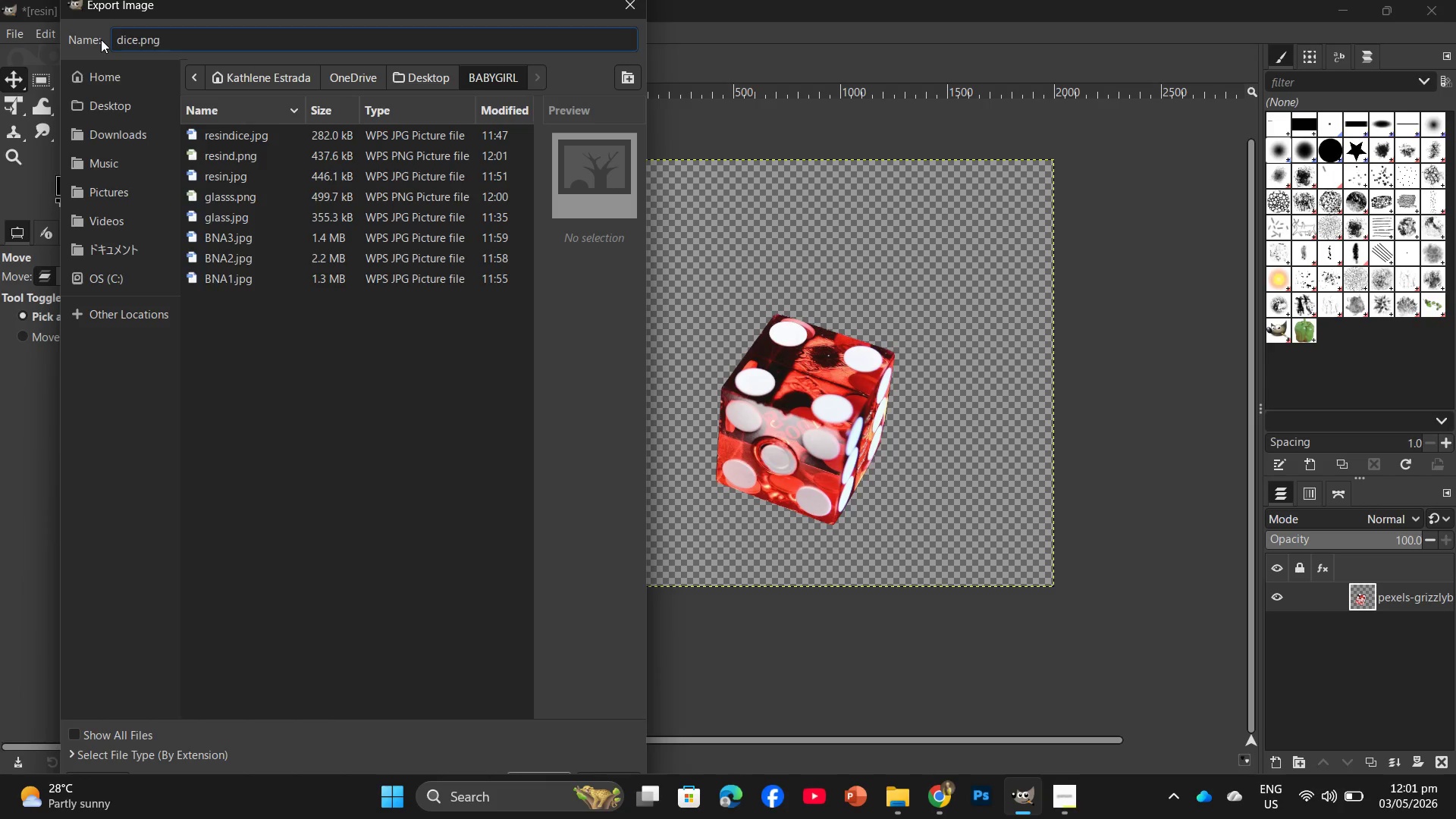 
key(Enter)
 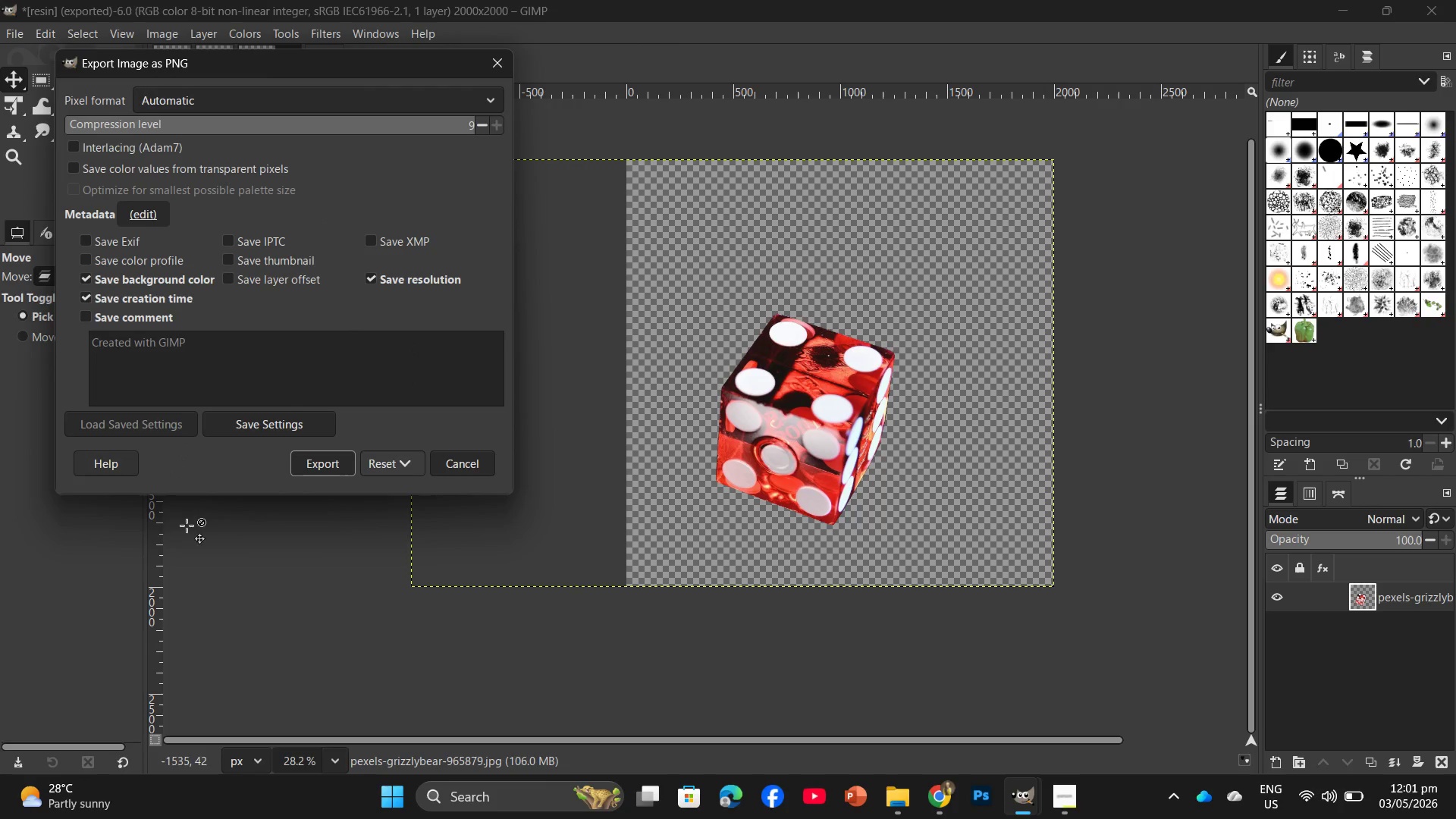 
left_click([332, 469])
 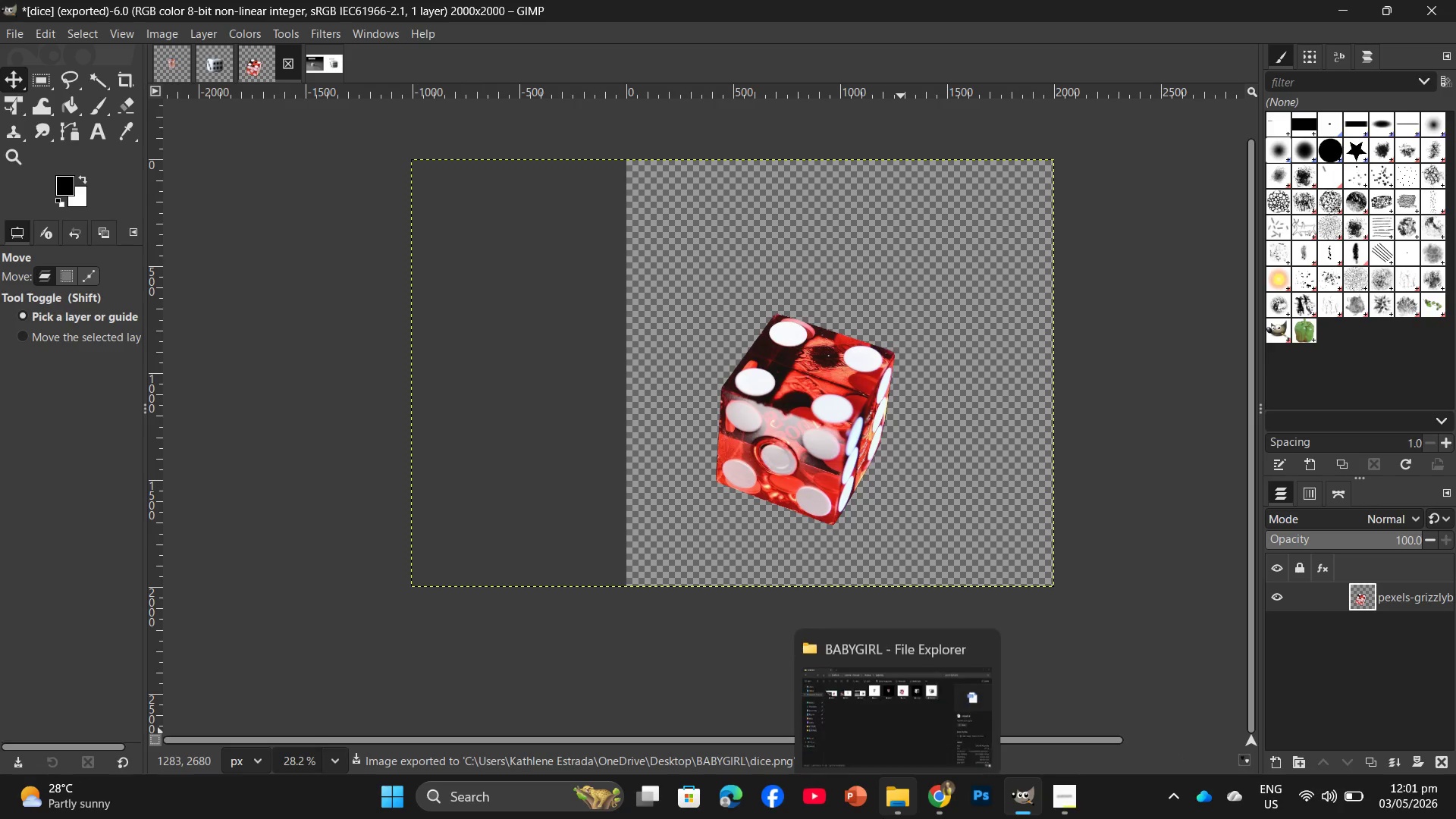 
left_click([883, 808])
 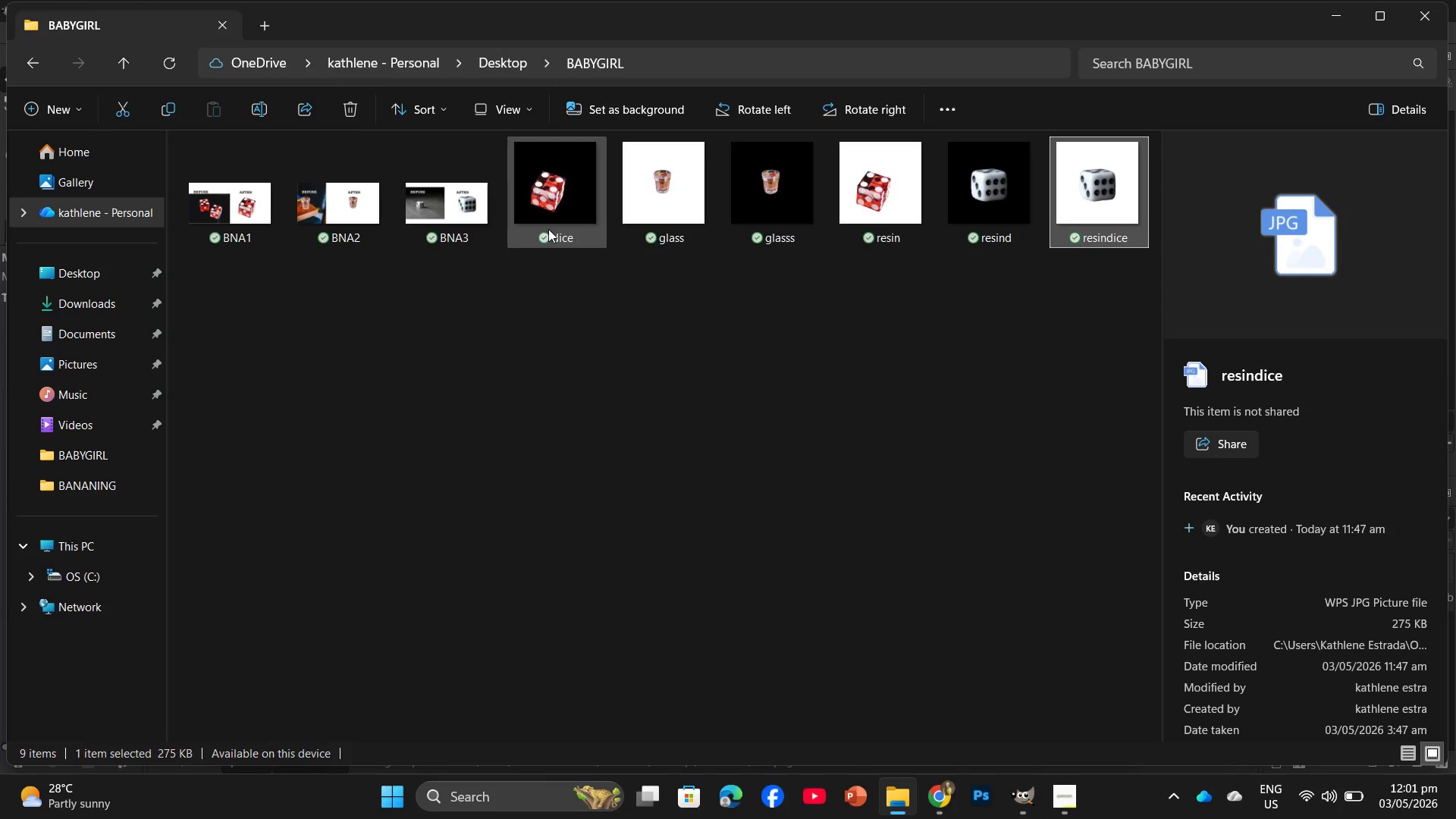 
mouse_move([730, 201])
 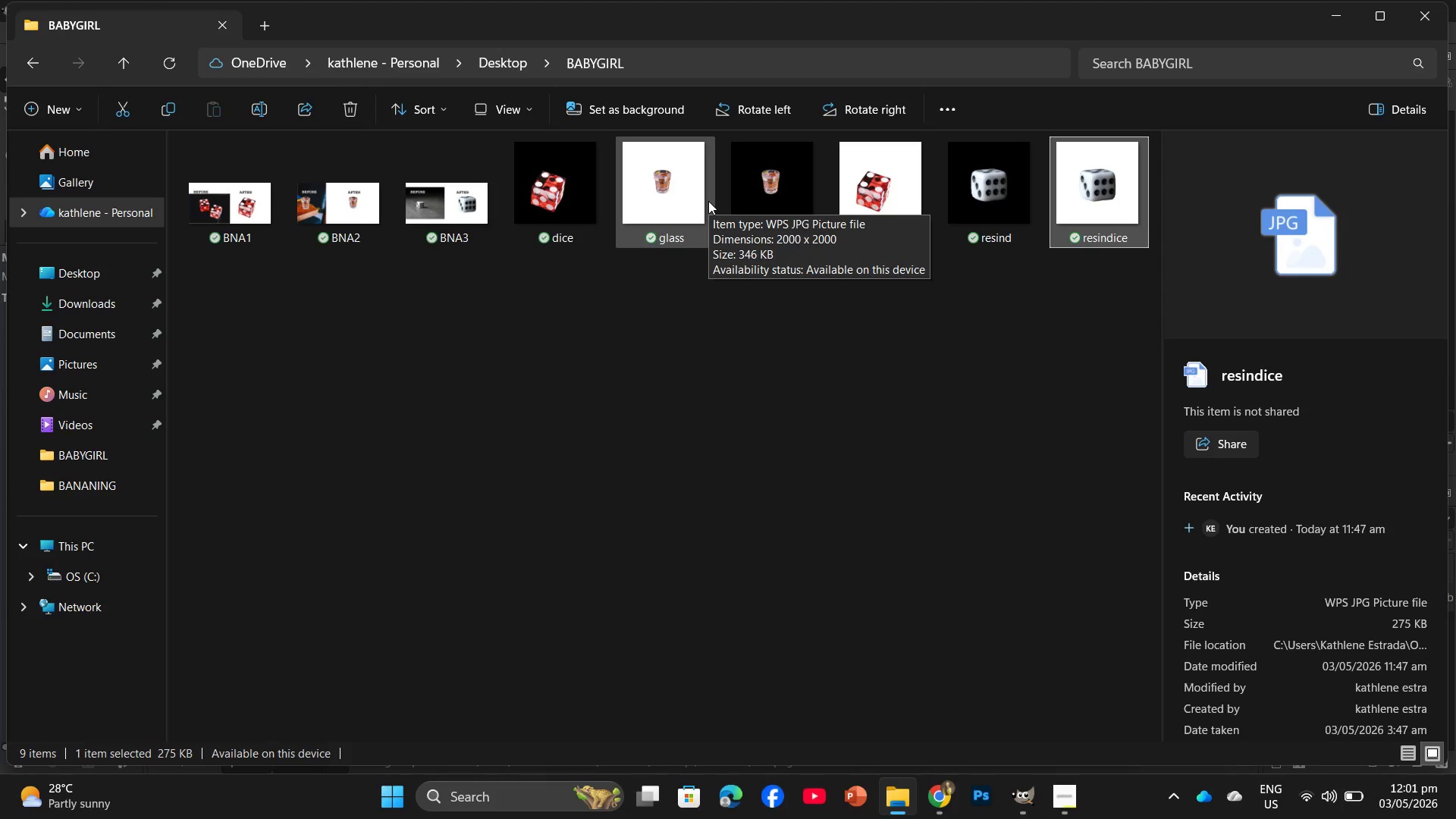 
right_click([708, 201])
 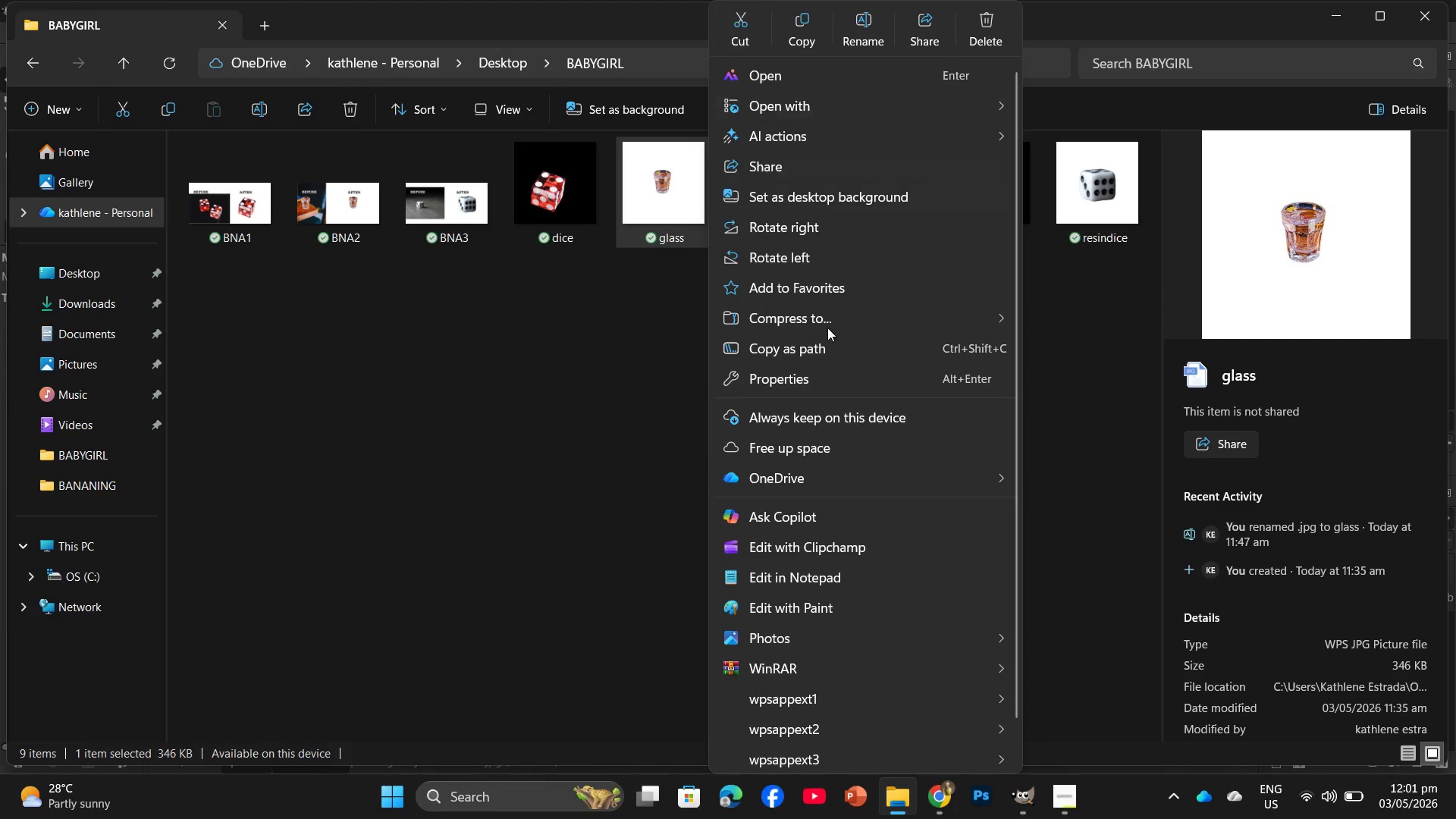 
scroll: coordinate [855, 508], scroll_direction: down, amount: 4.0
 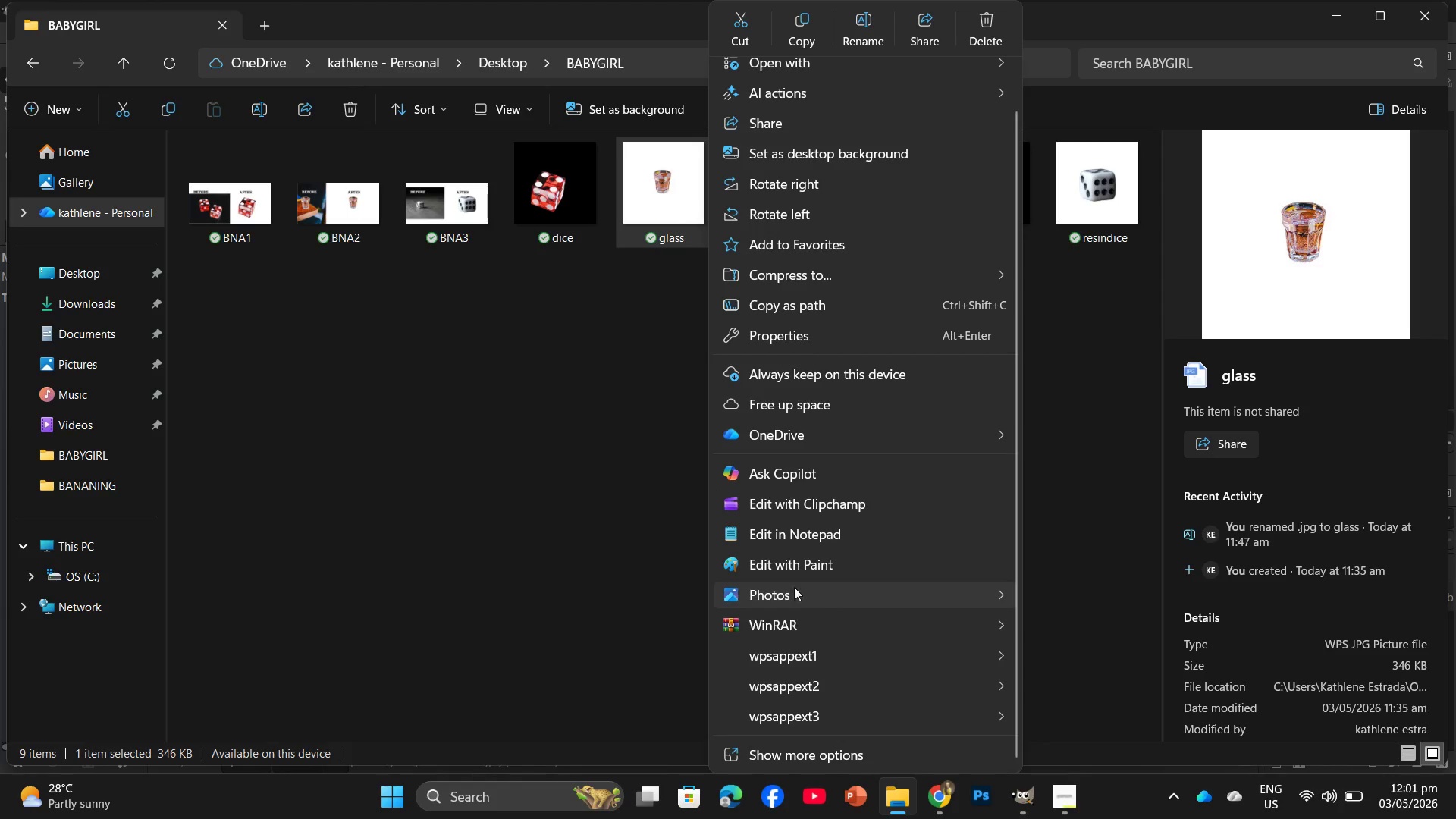 
scroll: coordinate [790, 578], scroll_direction: up, amount: 4.0
 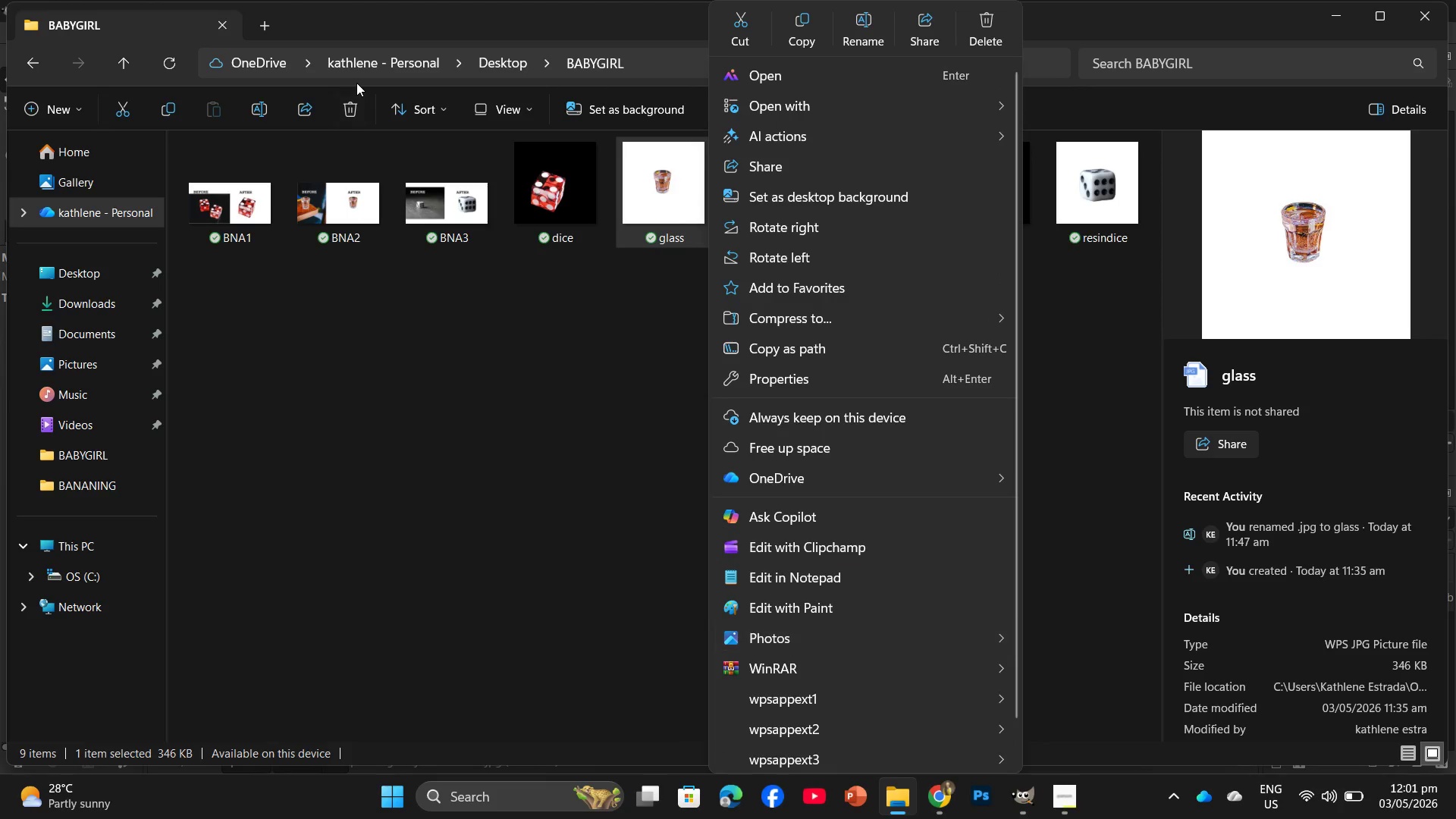 
left_click([356, 100])
 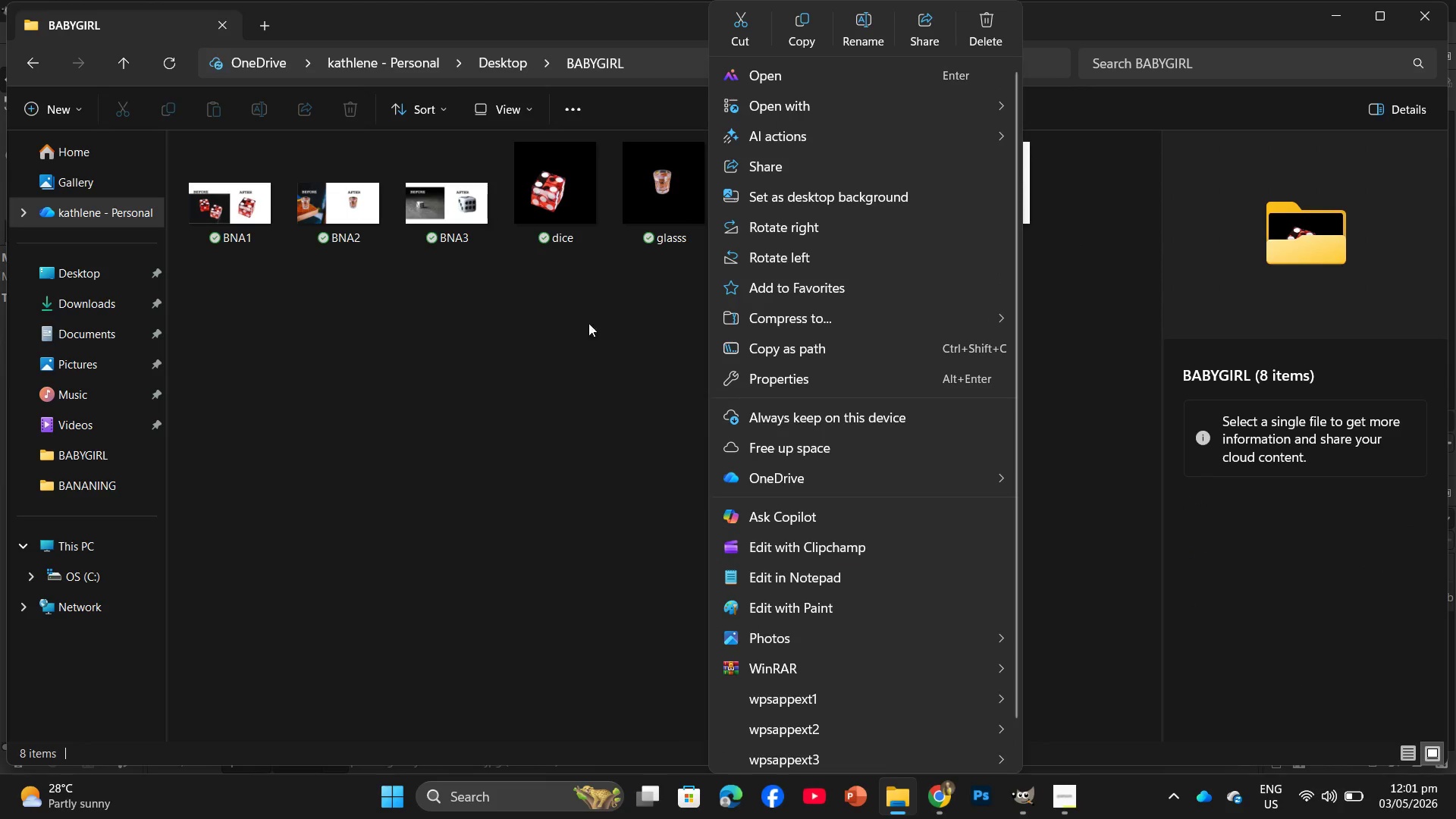 
left_click([611, 378])
 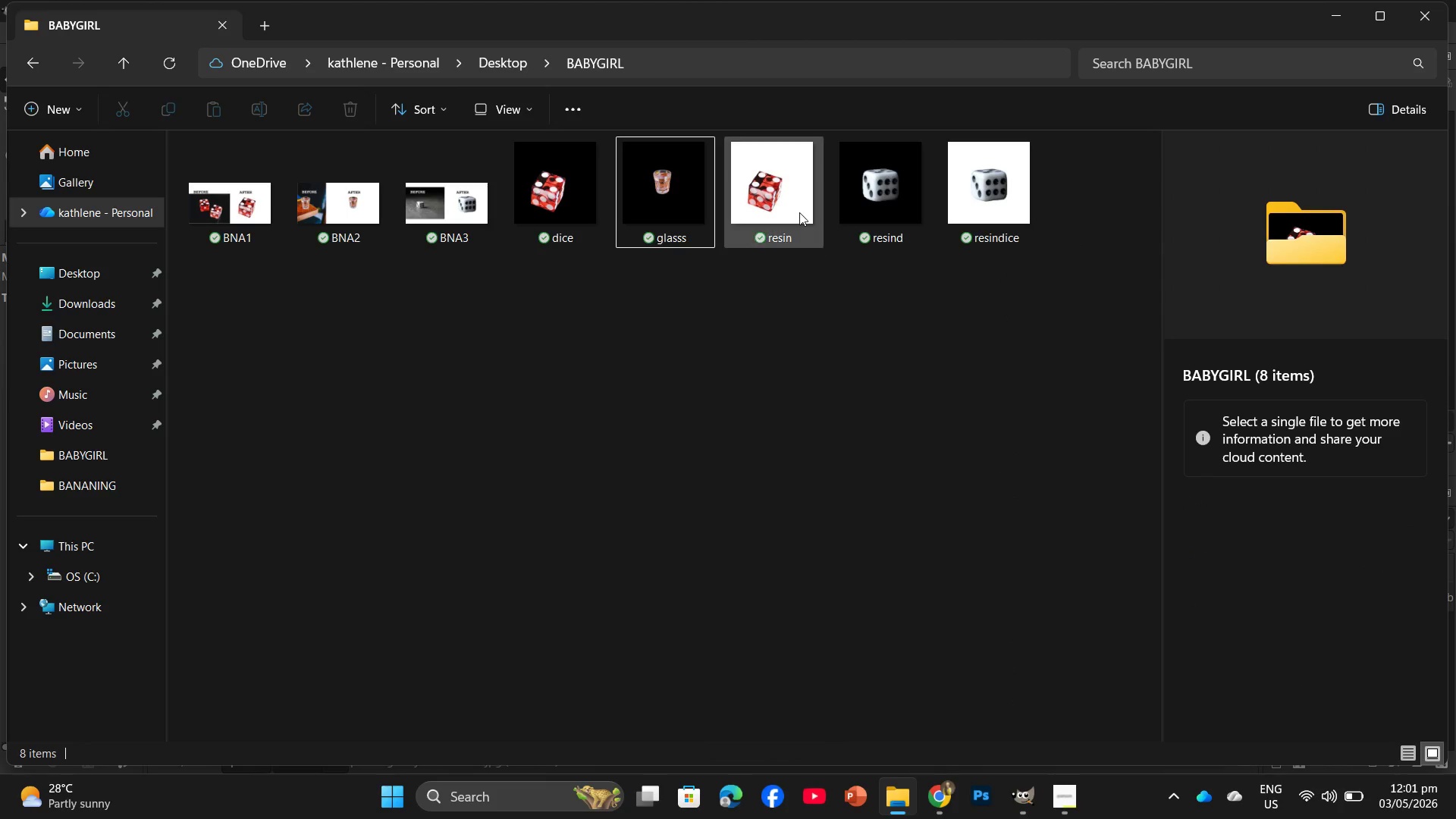 
left_click([799, 212])
 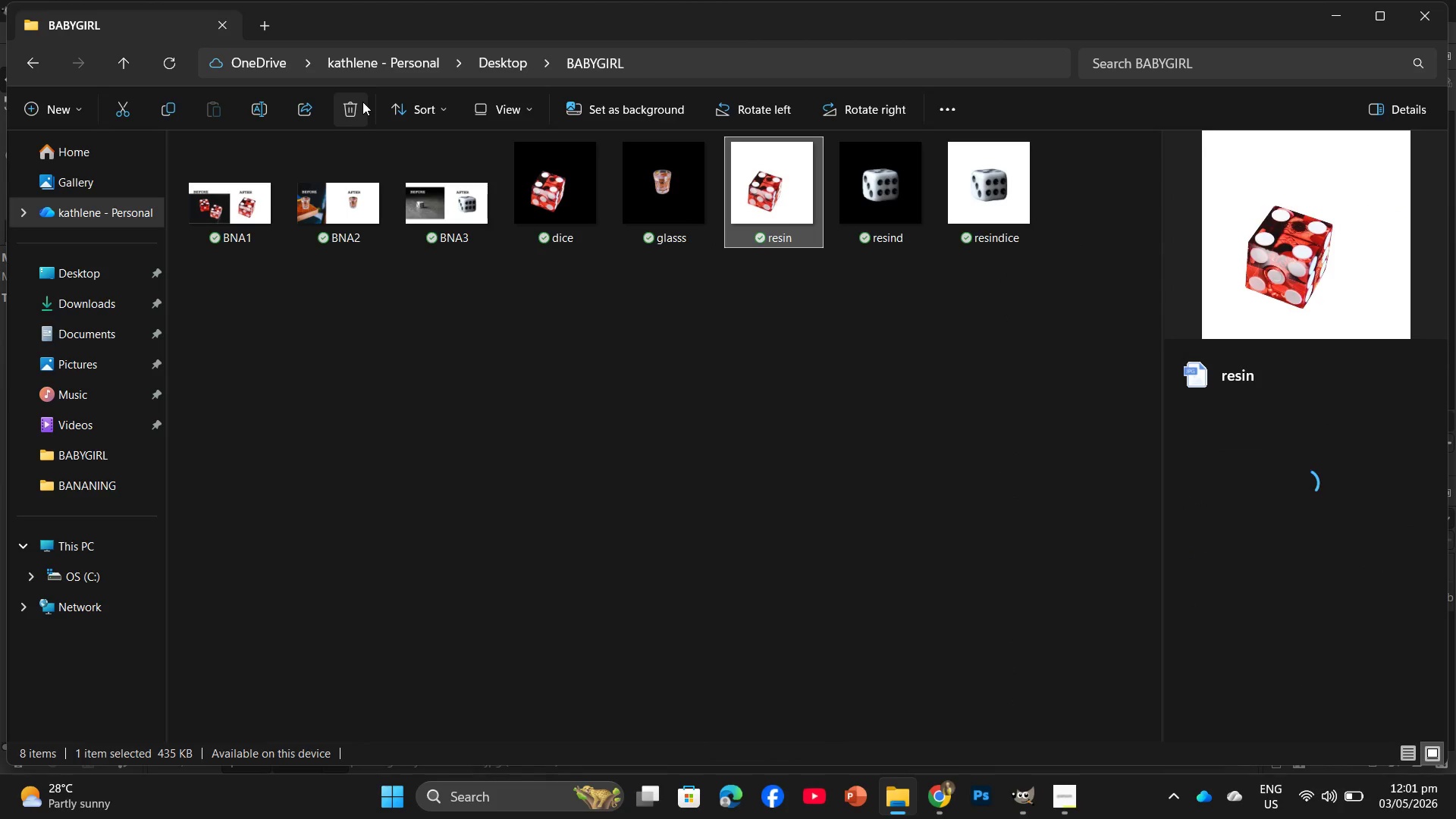 
left_click([362, 102])
 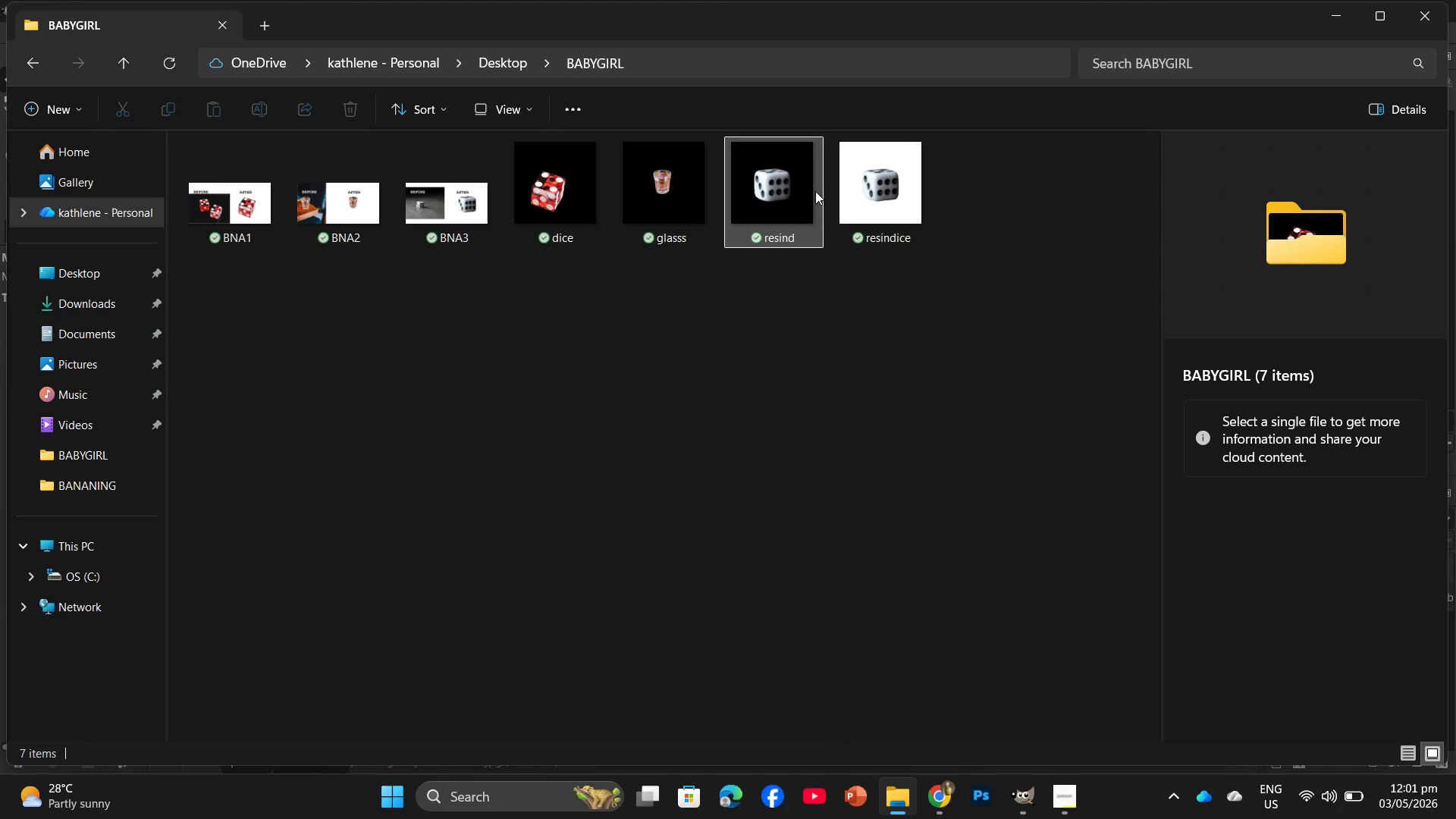 
left_click([871, 202])
 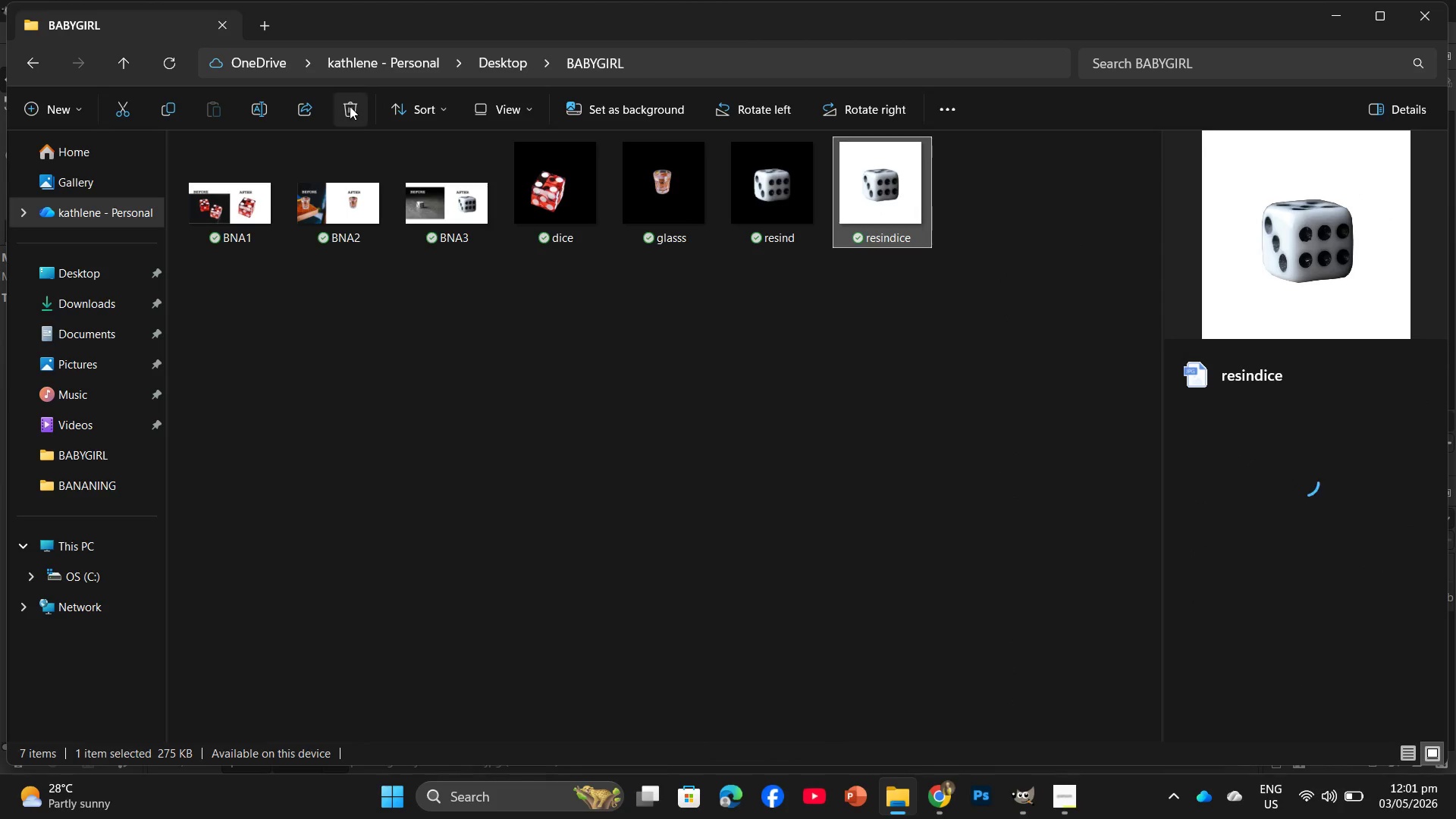 
left_click([350, 106])
 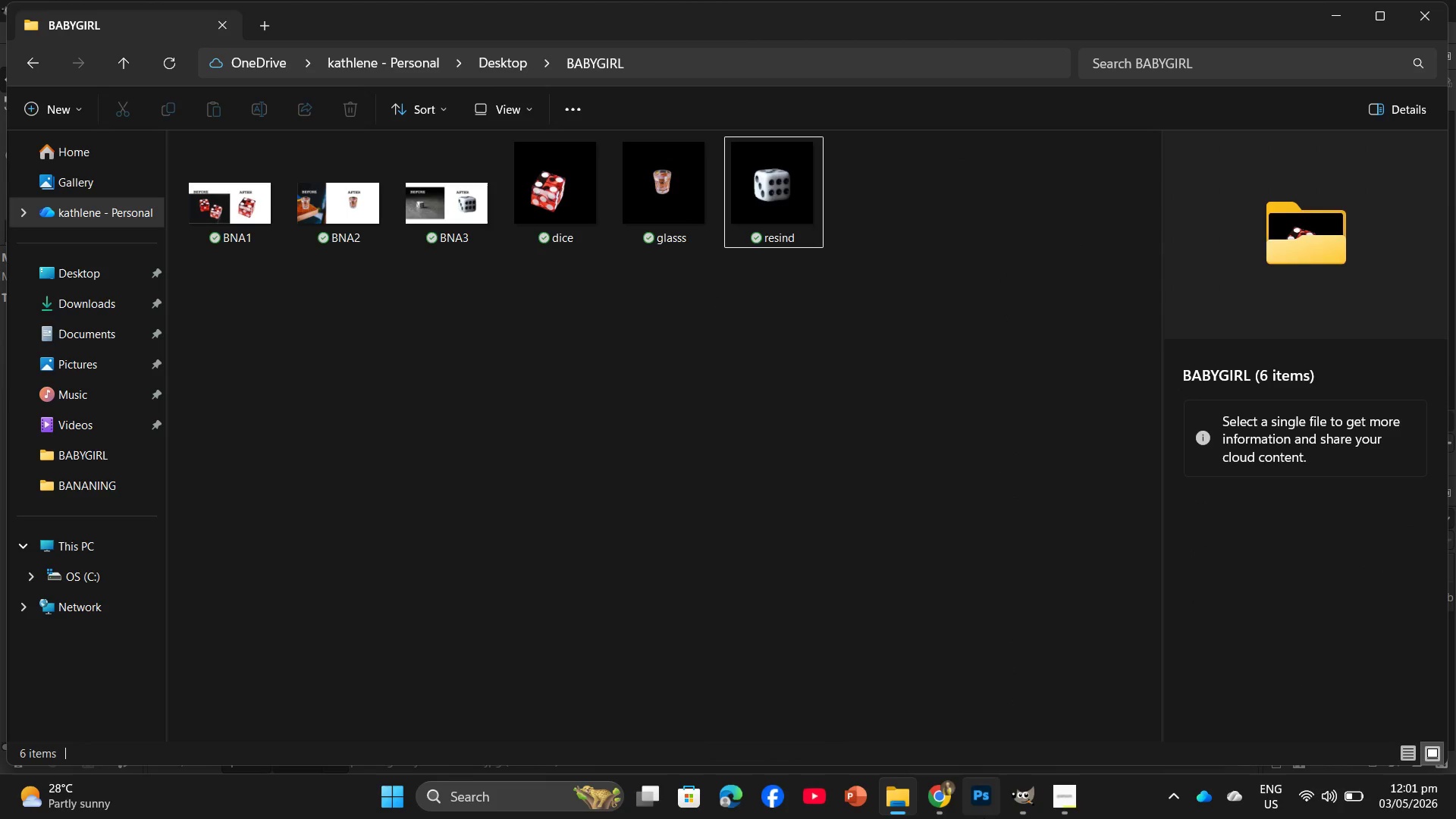 